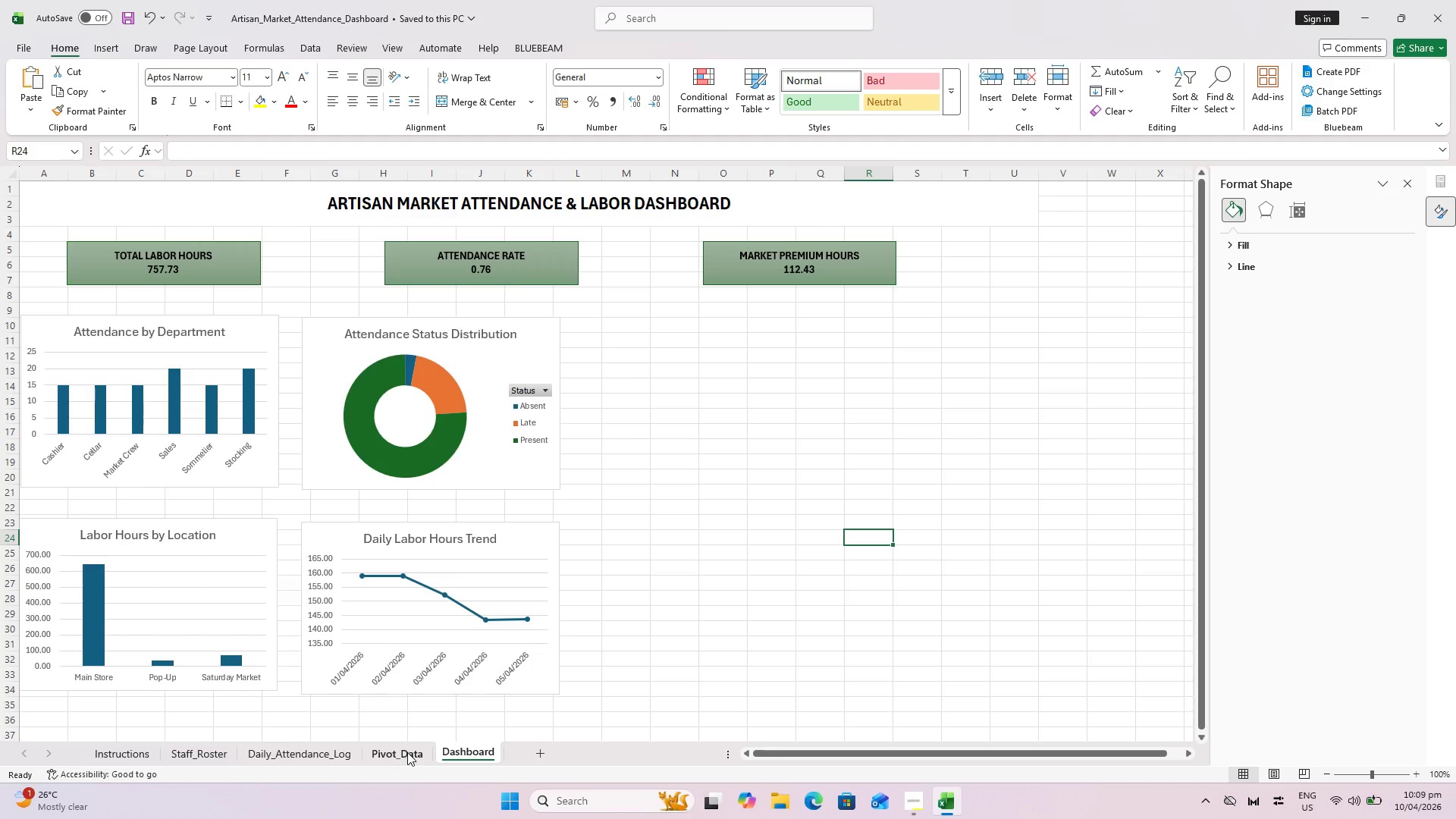 
wait(32.0)
 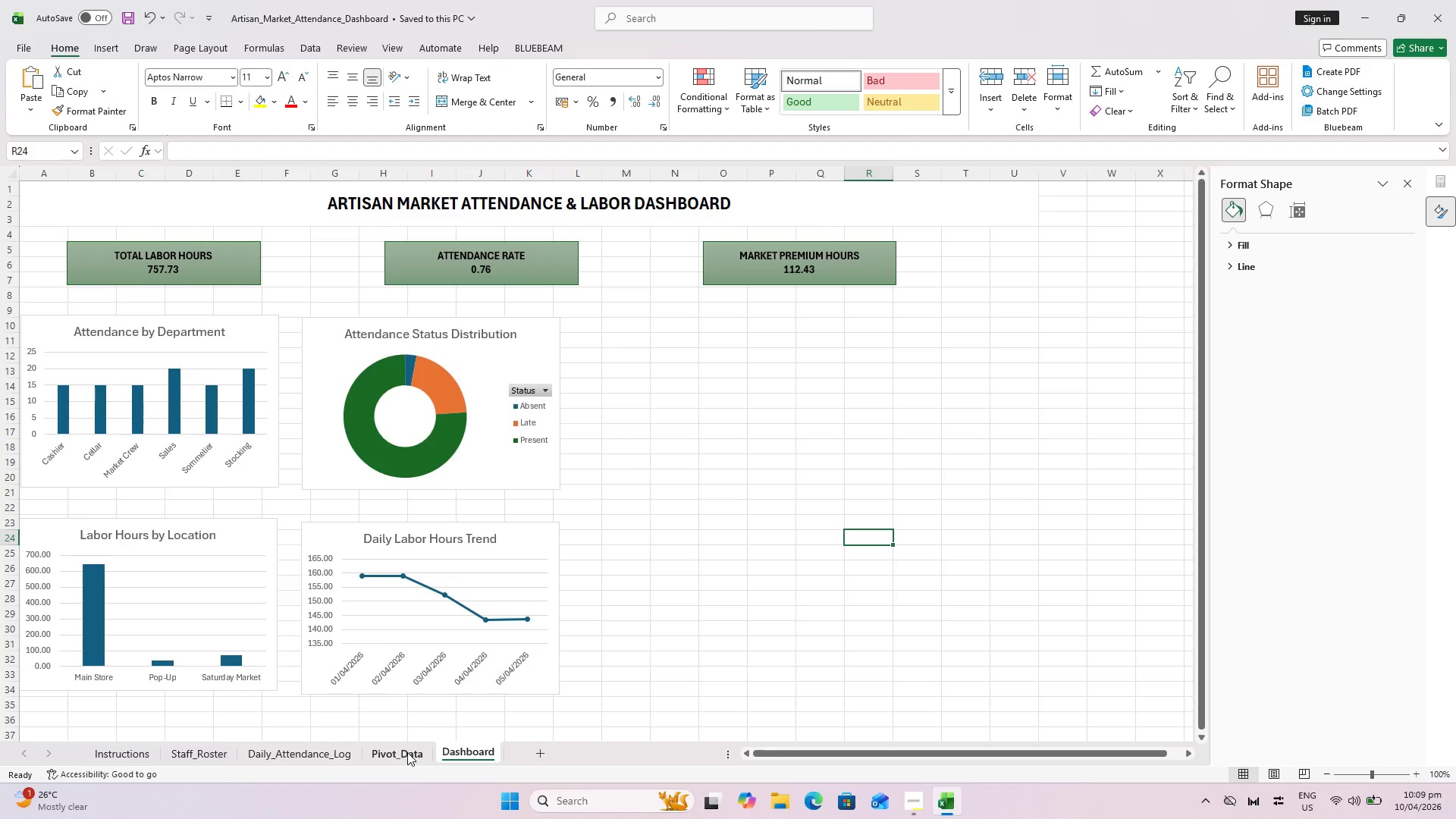 
left_click([416, 752])
 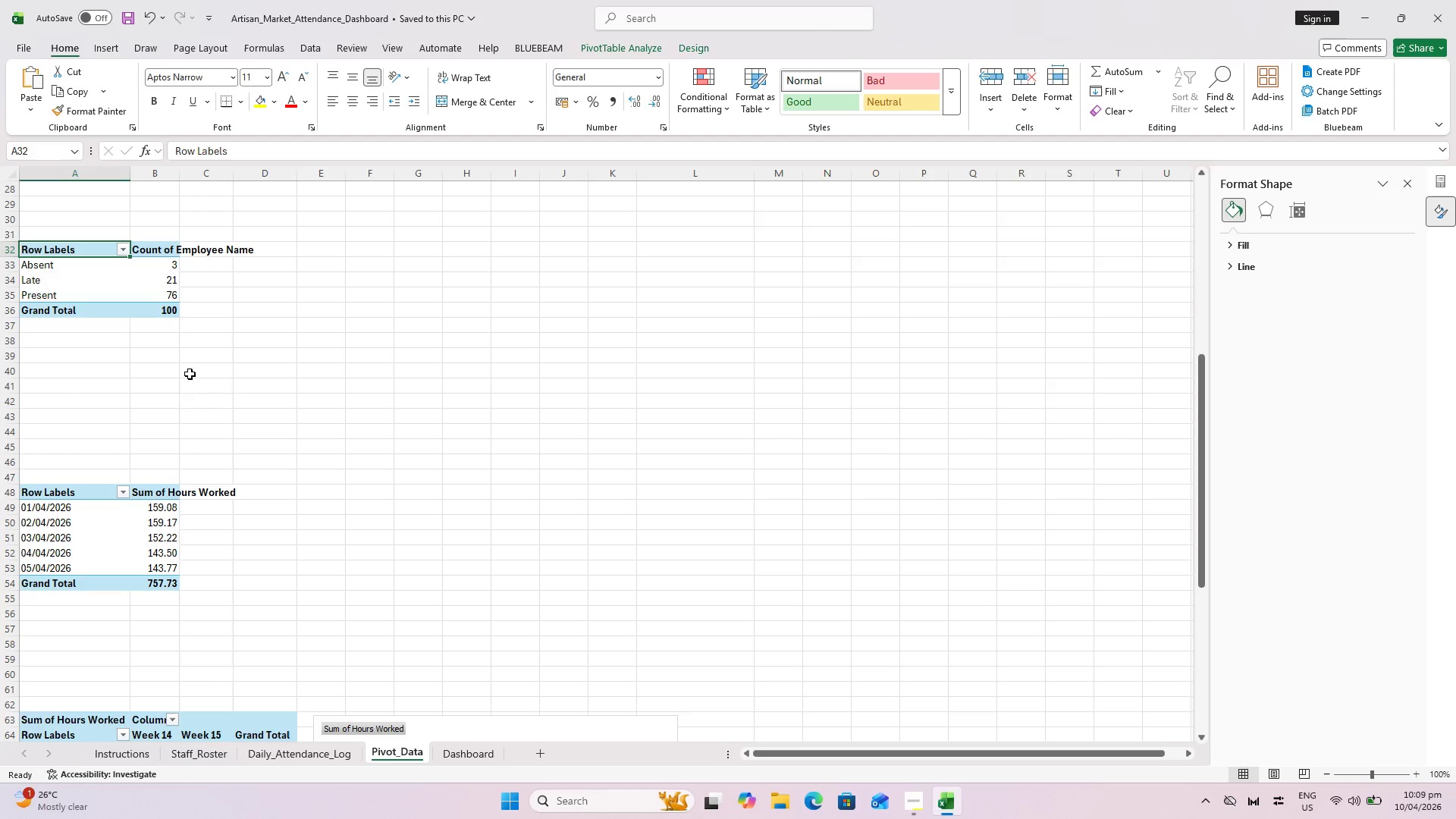 
wait(11.75)
 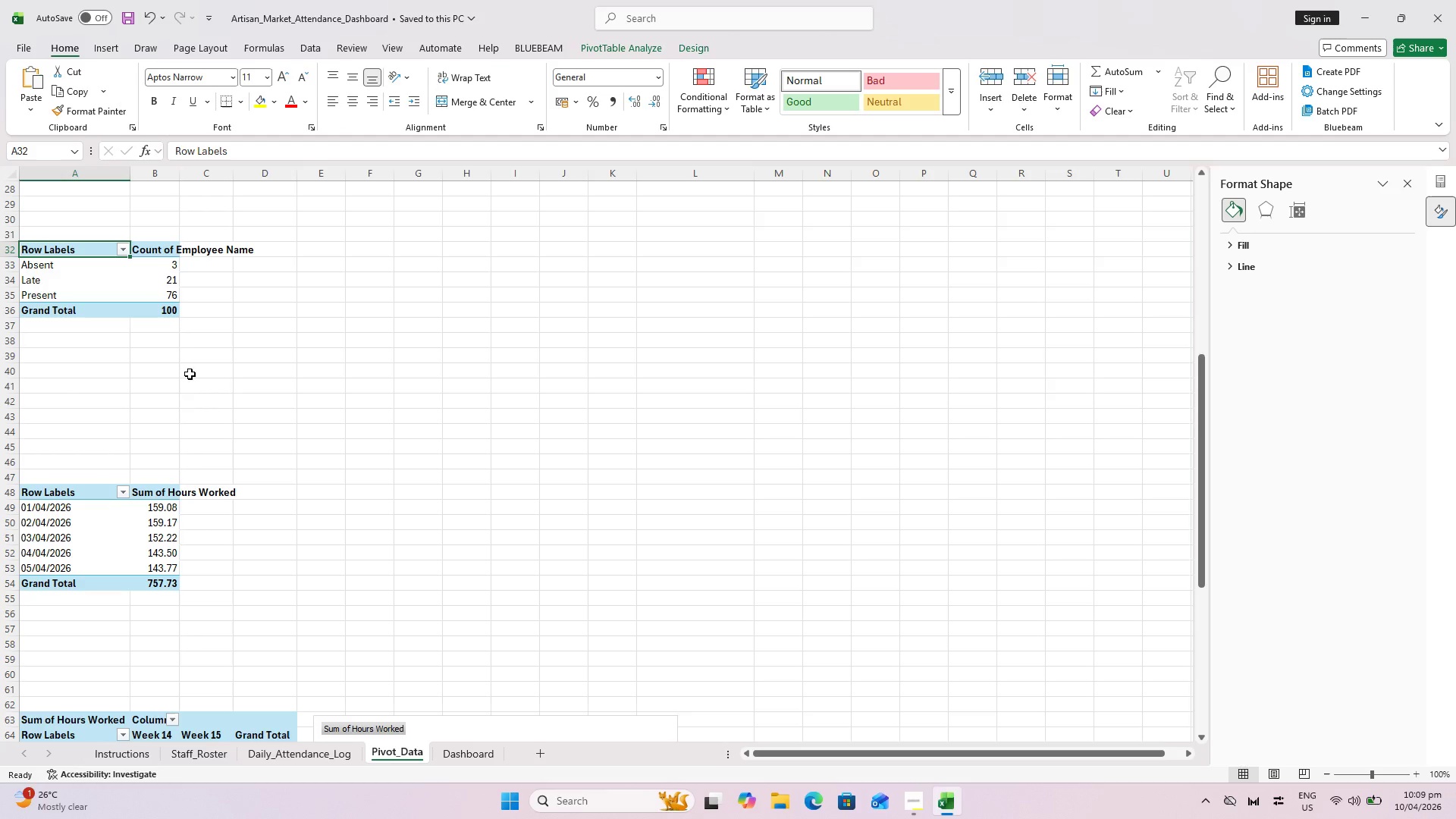 
right_click([101, 248])
 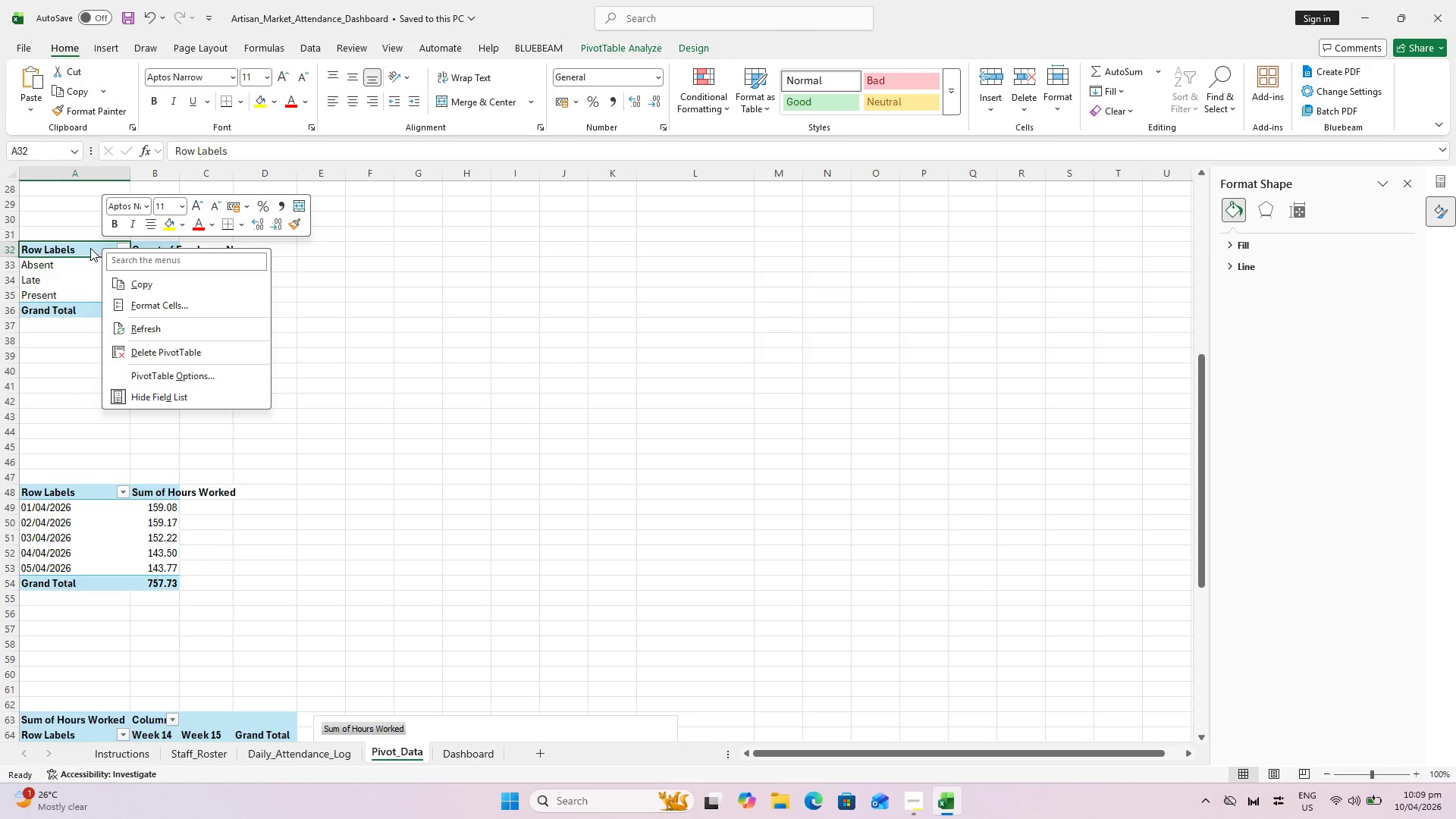 
left_click([86, 248])
 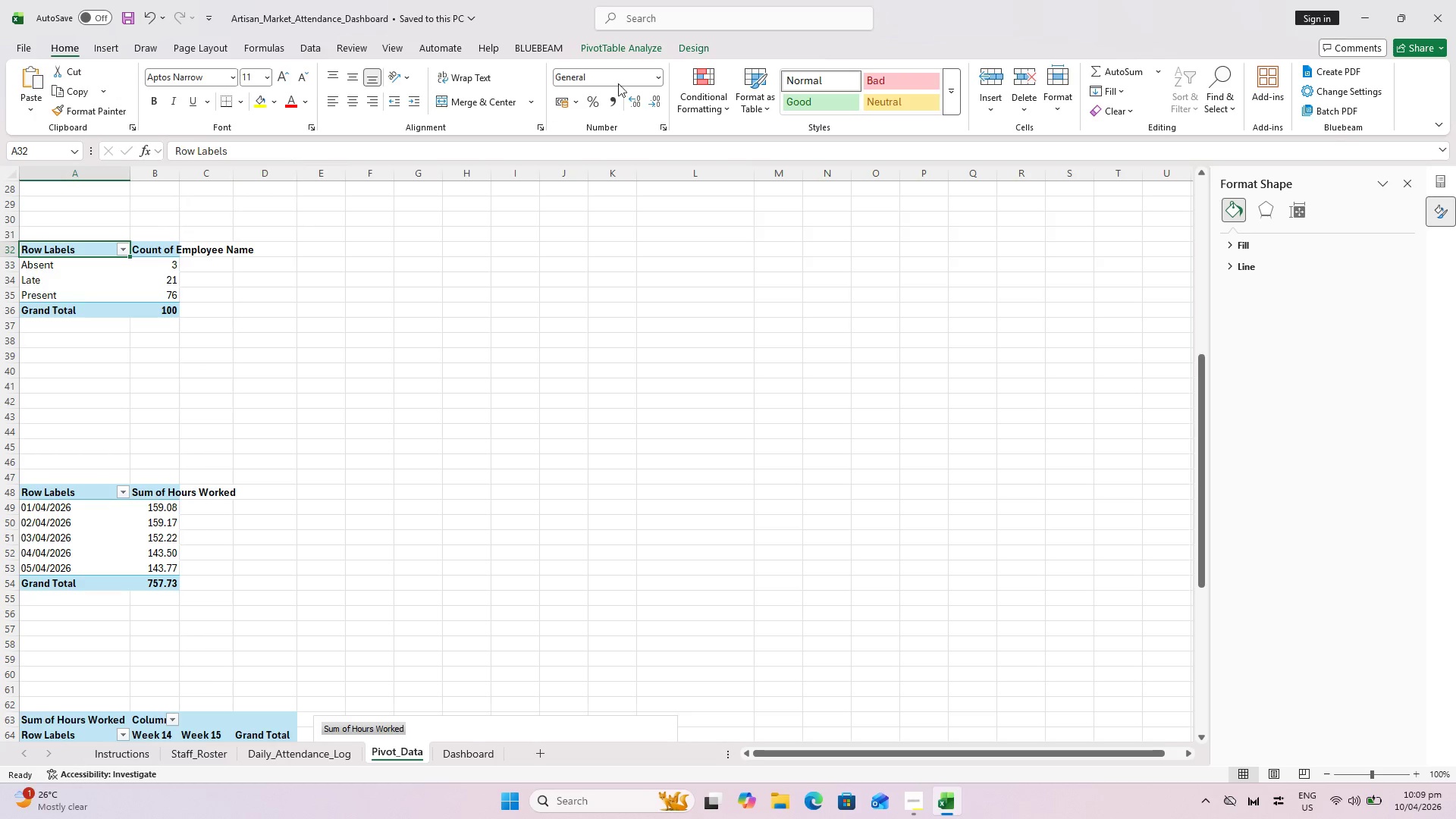 
mouse_move([621, 64])
 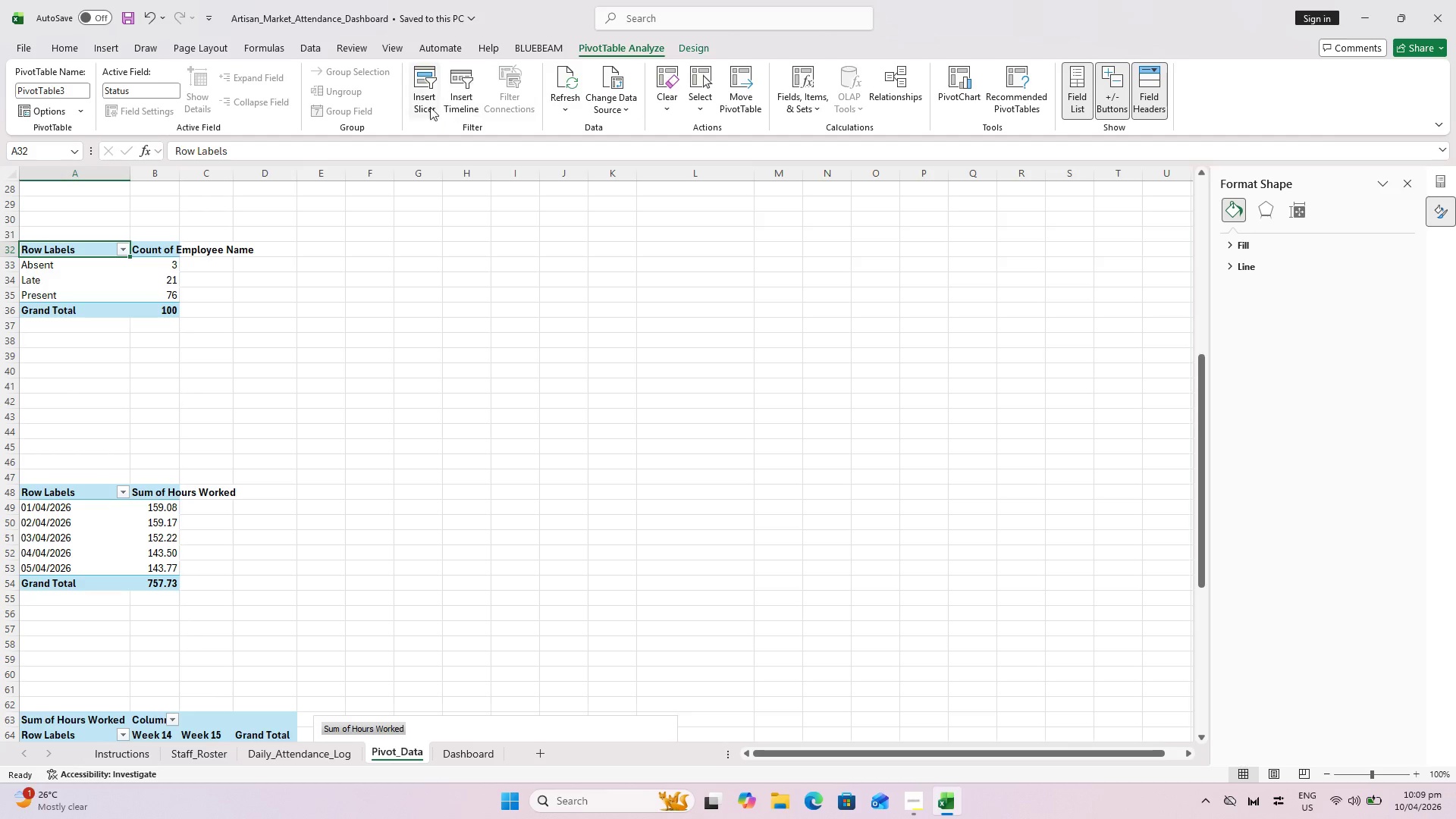 
left_click([419, 107])
 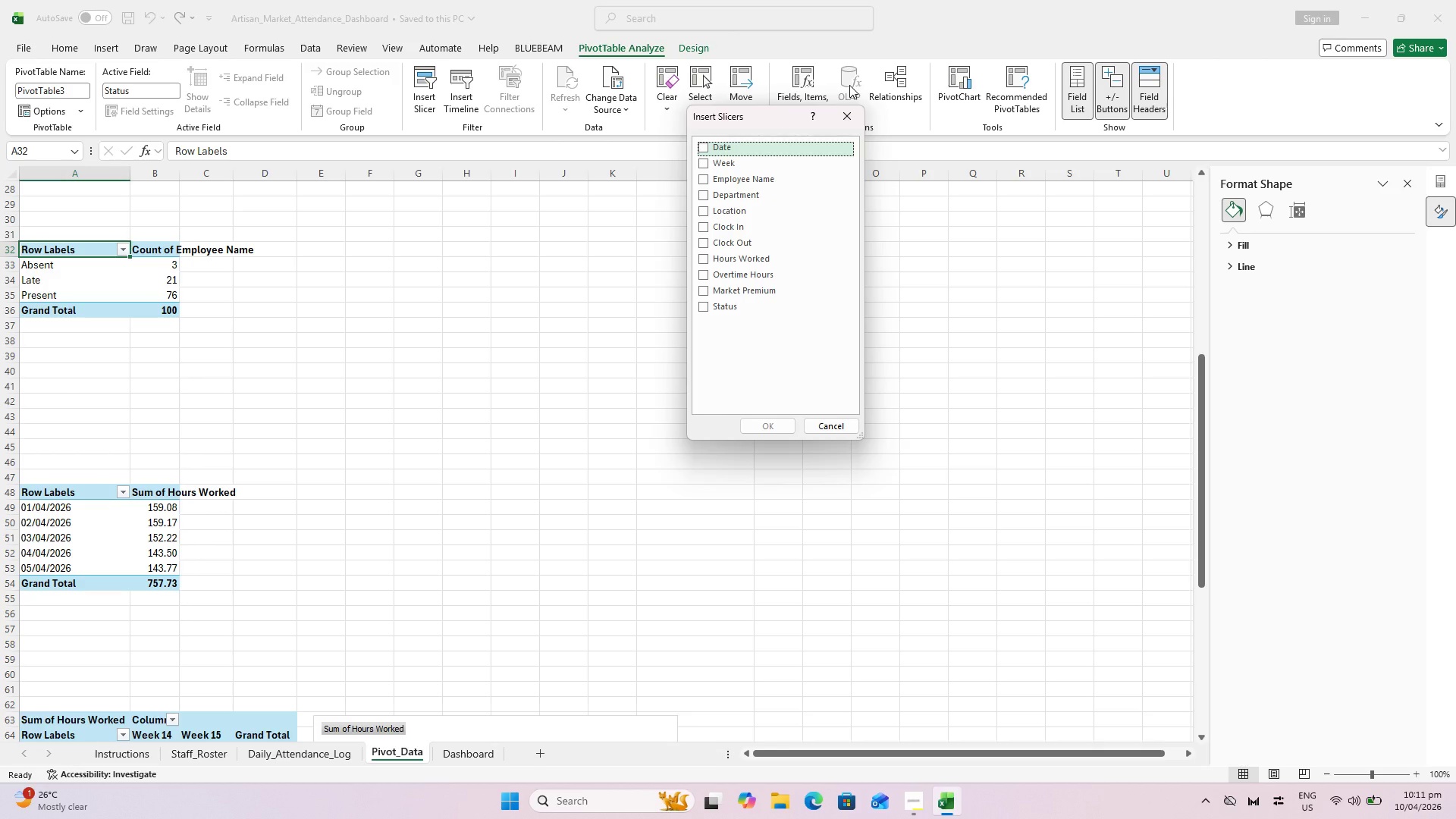 
wait(125.66)
 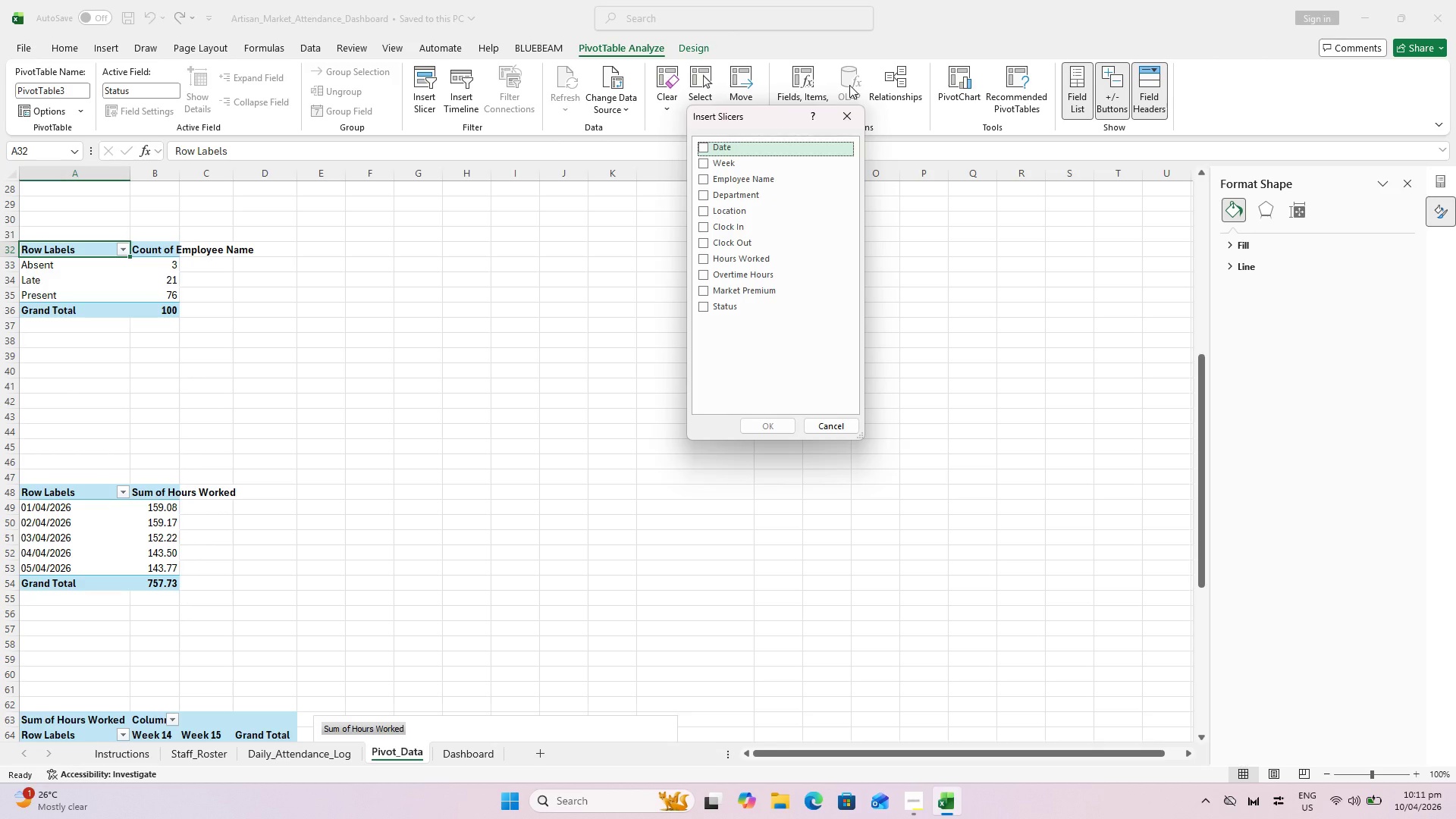 
left_click([707, 164])
 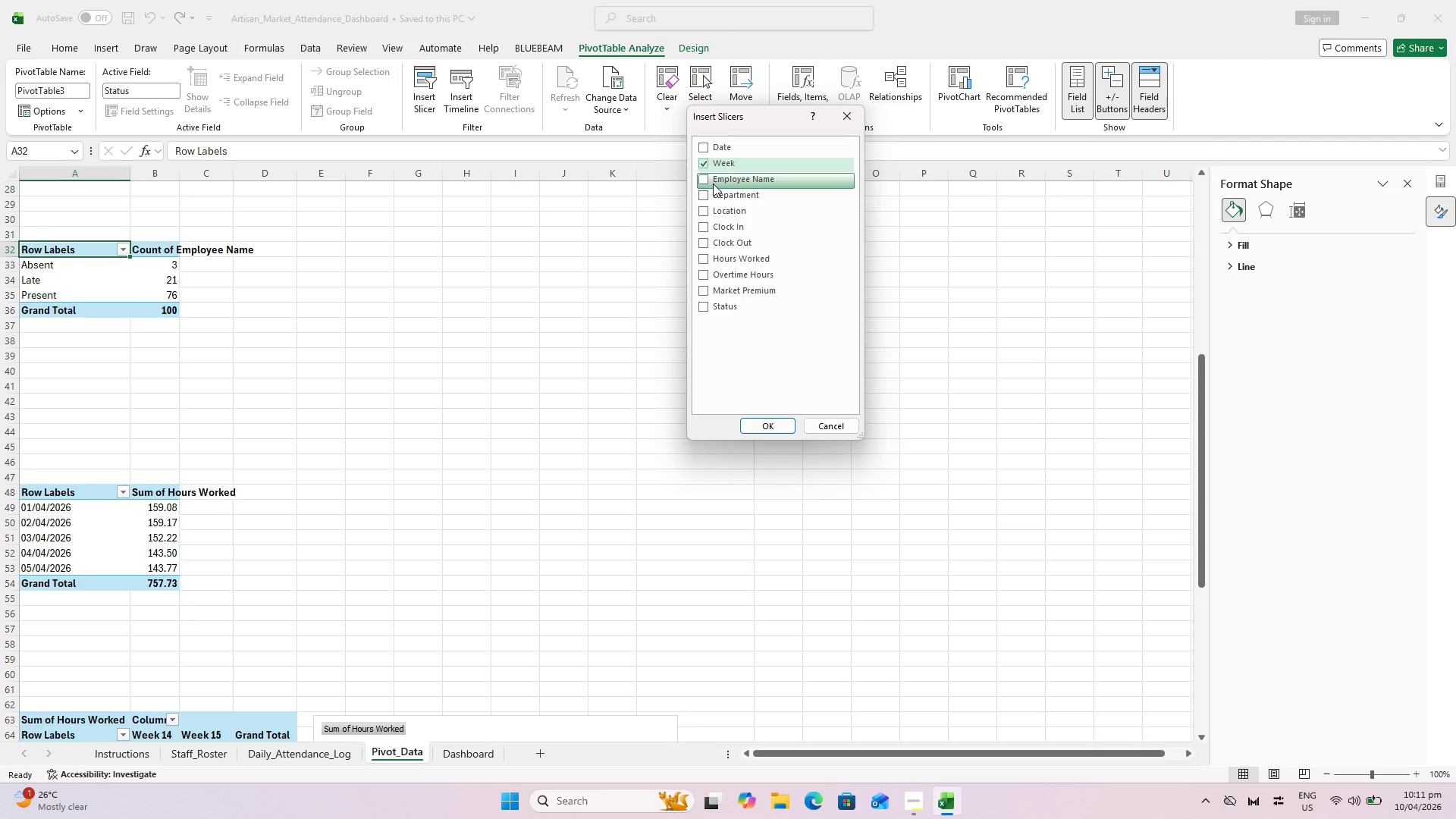 
left_click([706, 182])
 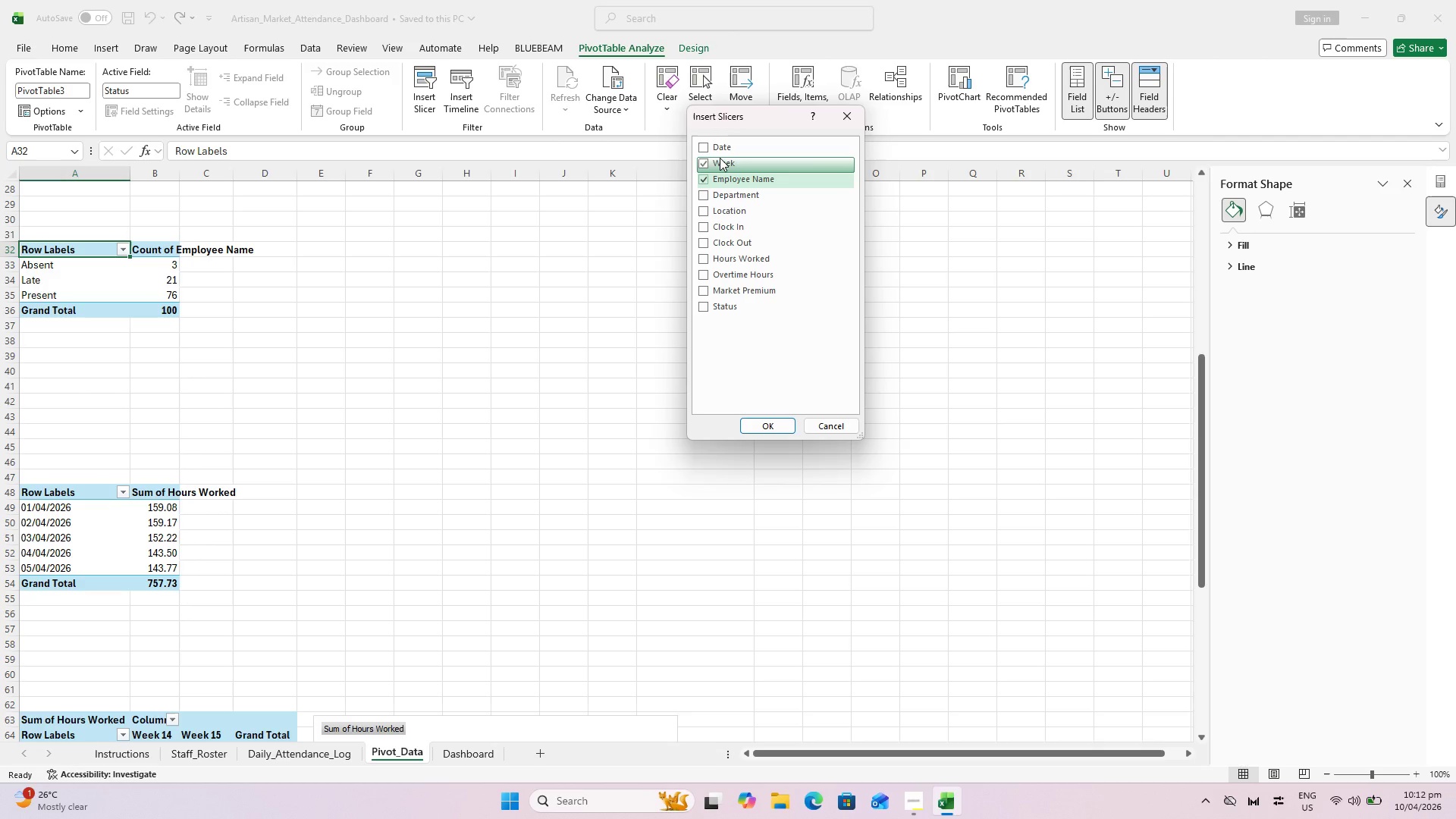 
wait(6.5)
 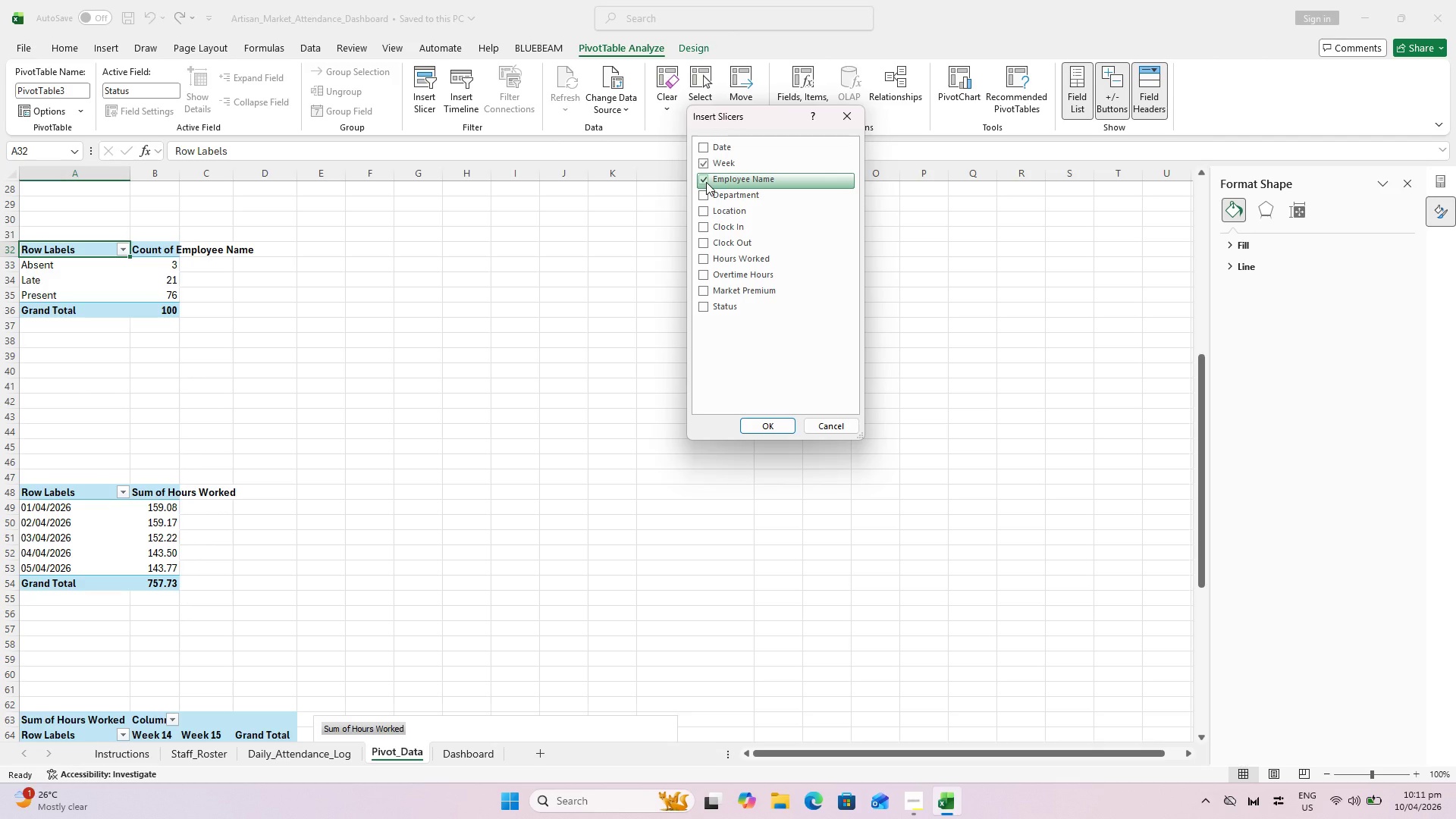 
left_click([706, 208])
 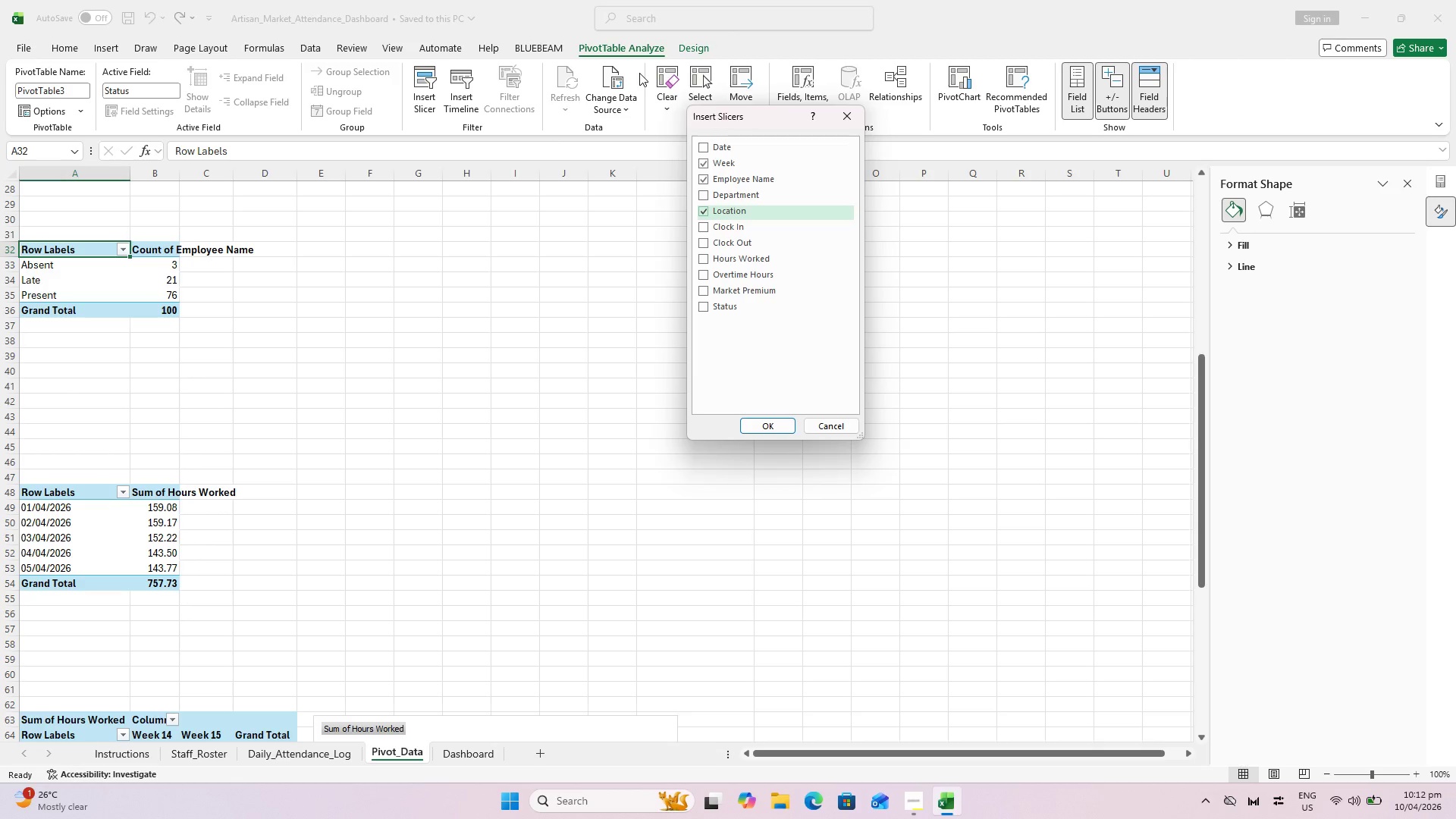 
wait(22.66)
 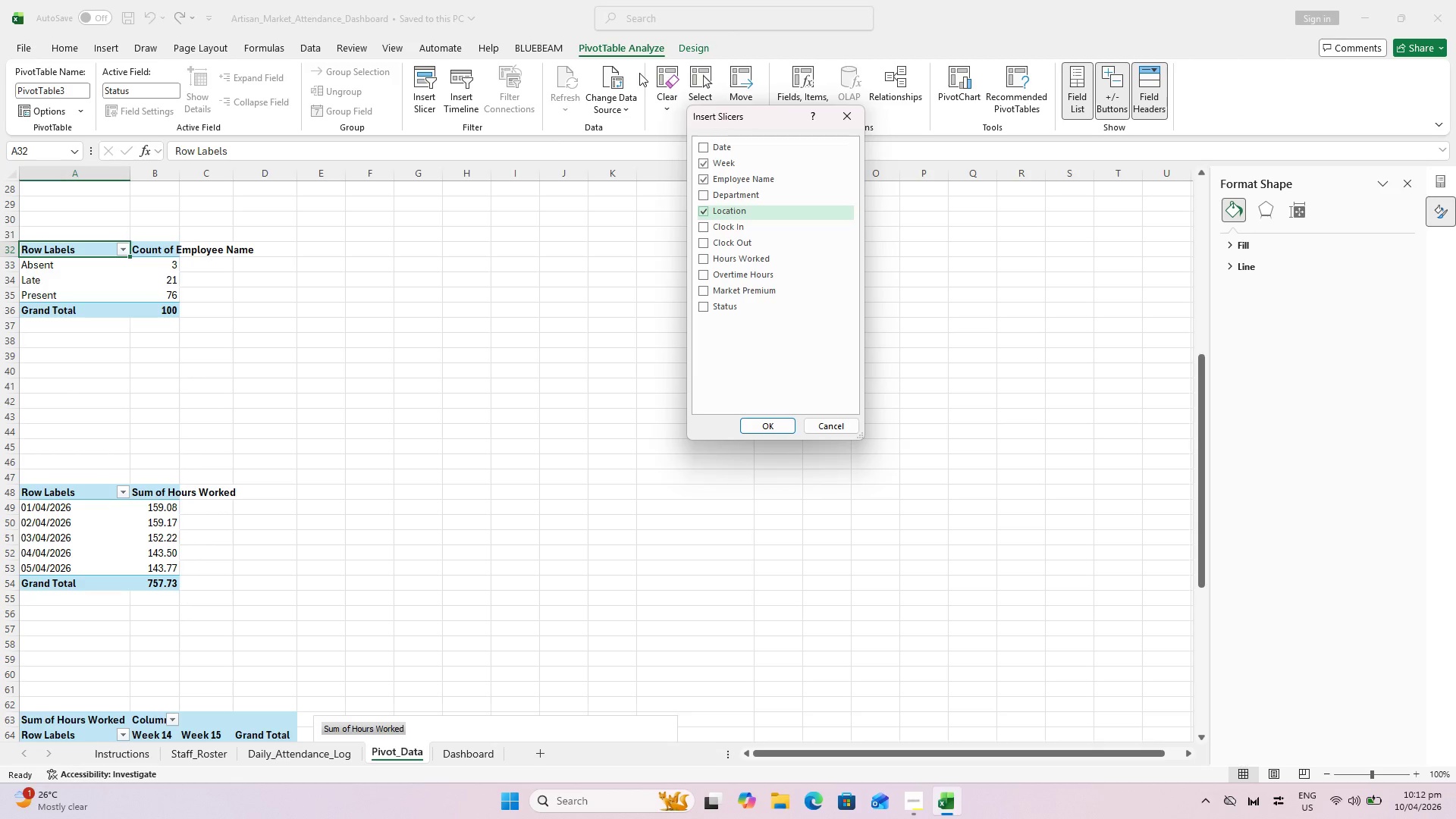 
left_click([763, 422])
 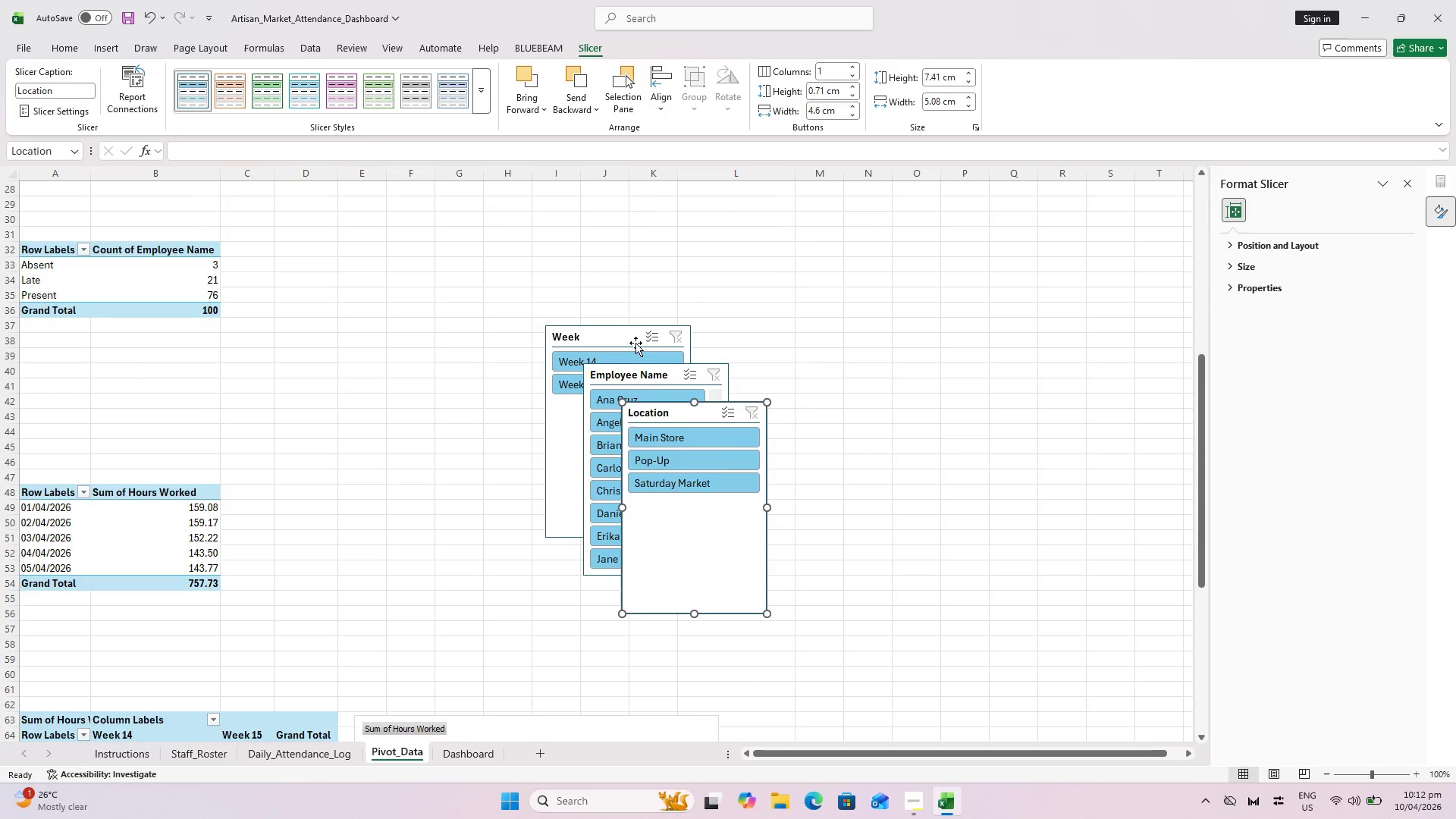 
left_click_drag(start_coordinate=[620, 340], to_coordinate=[433, 268])
 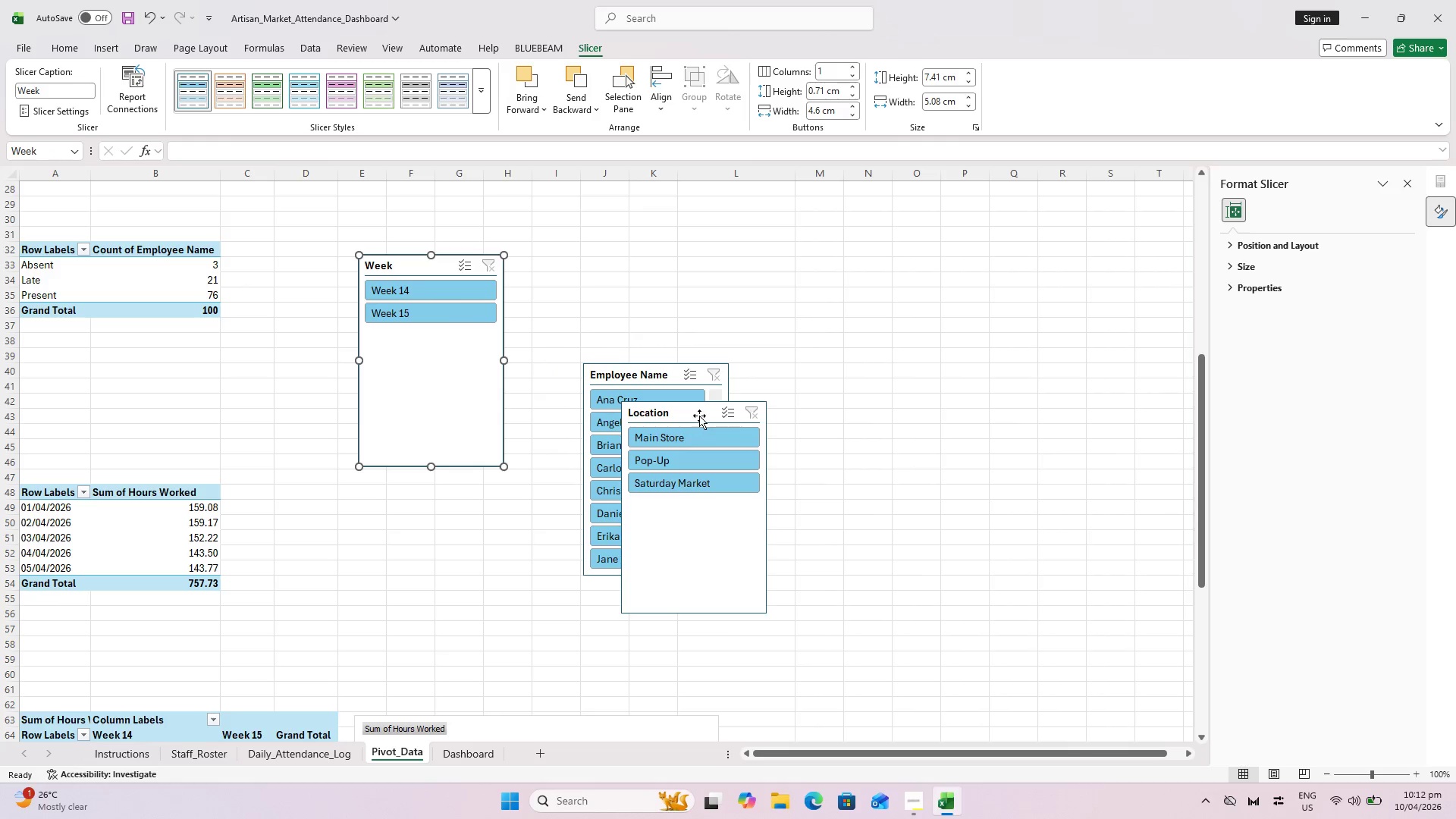 
left_click_drag(start_coordinate=[699, 416], to_coordinate=[828, 324])
 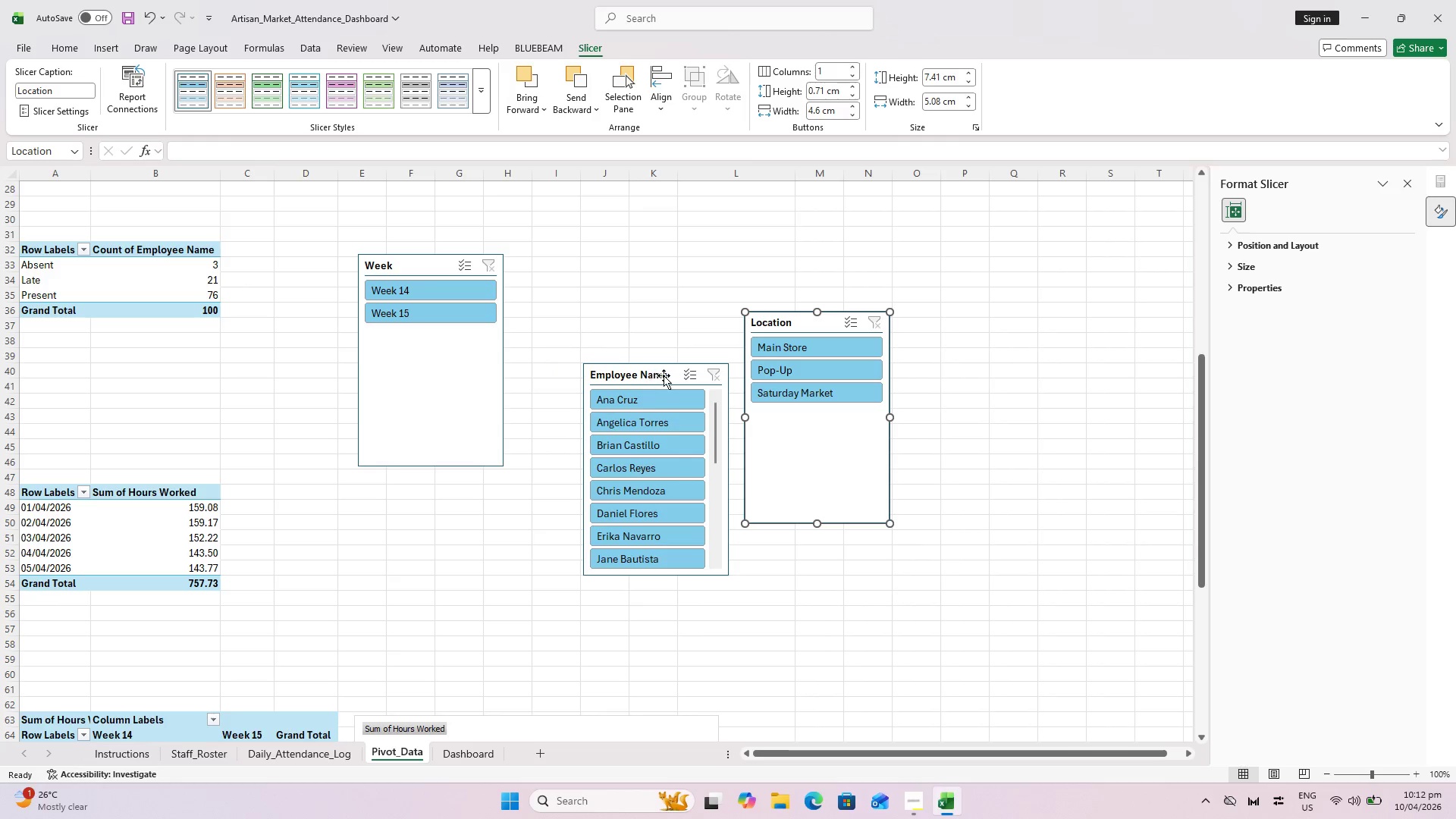 
left_click_drag(start_coordinate=[664, 375], to_coordinate=[639, 294])
 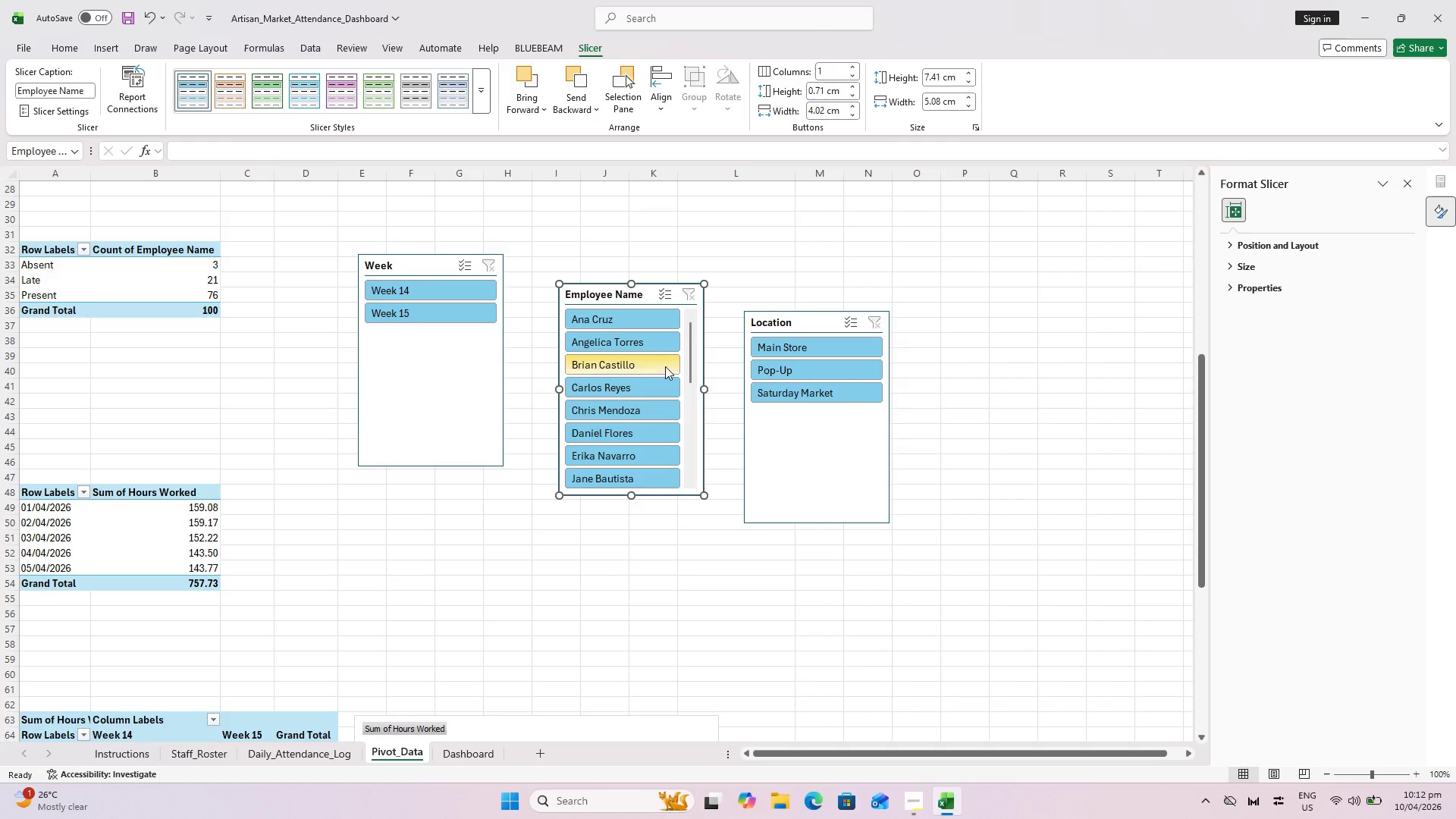 
wait(7.55)
 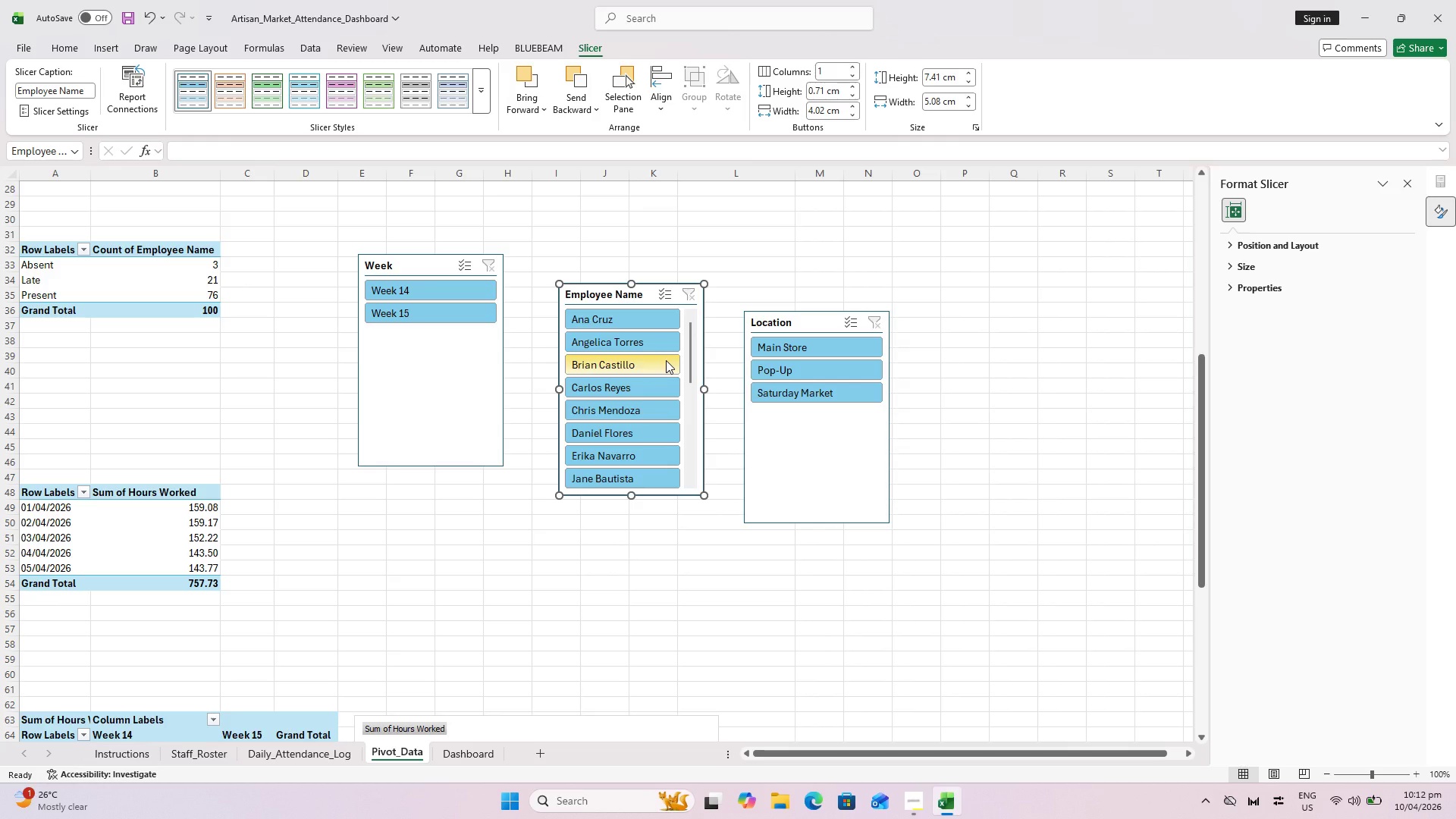 
left_click([628, 290])
 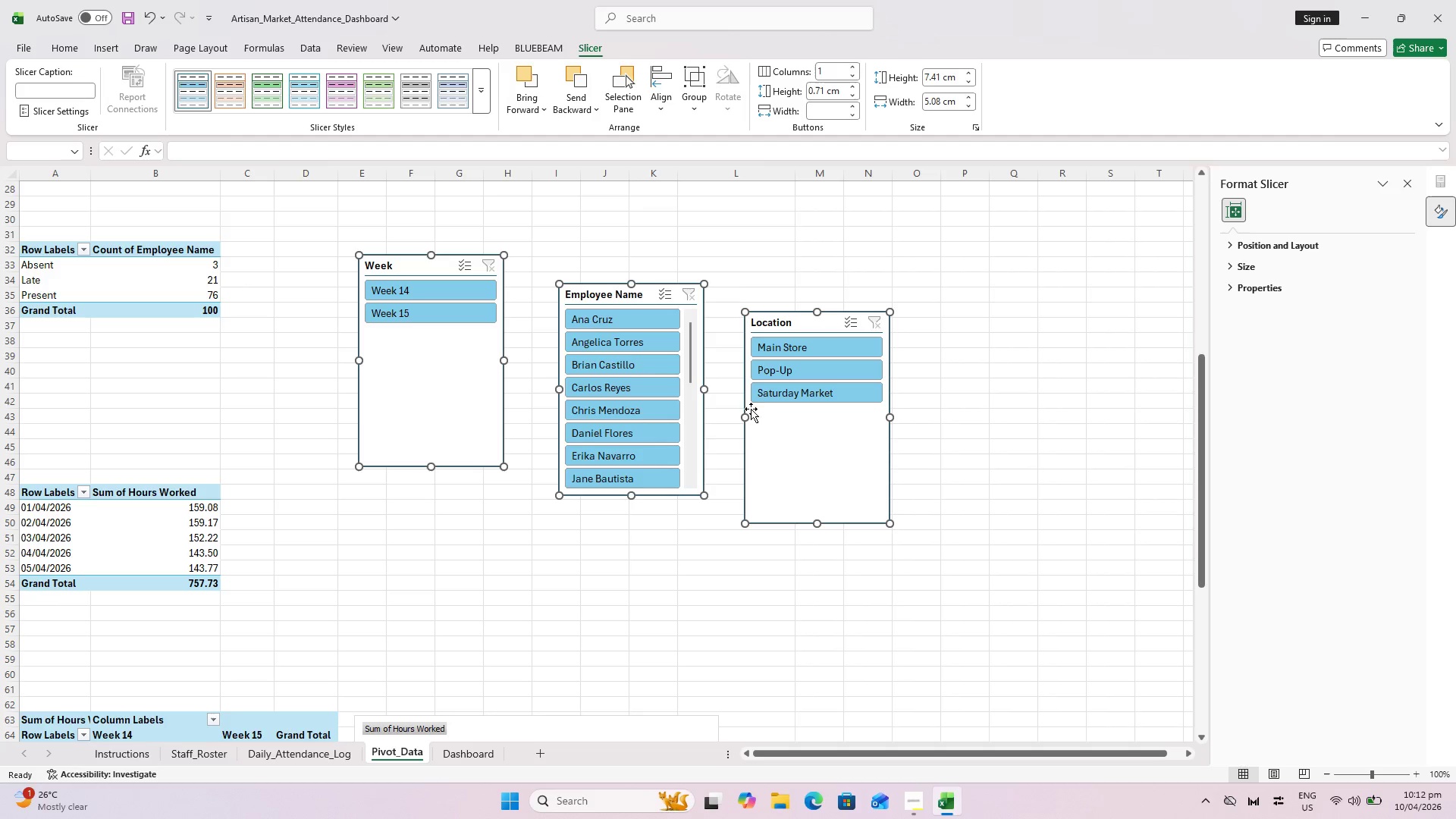 
key(Control+X)
 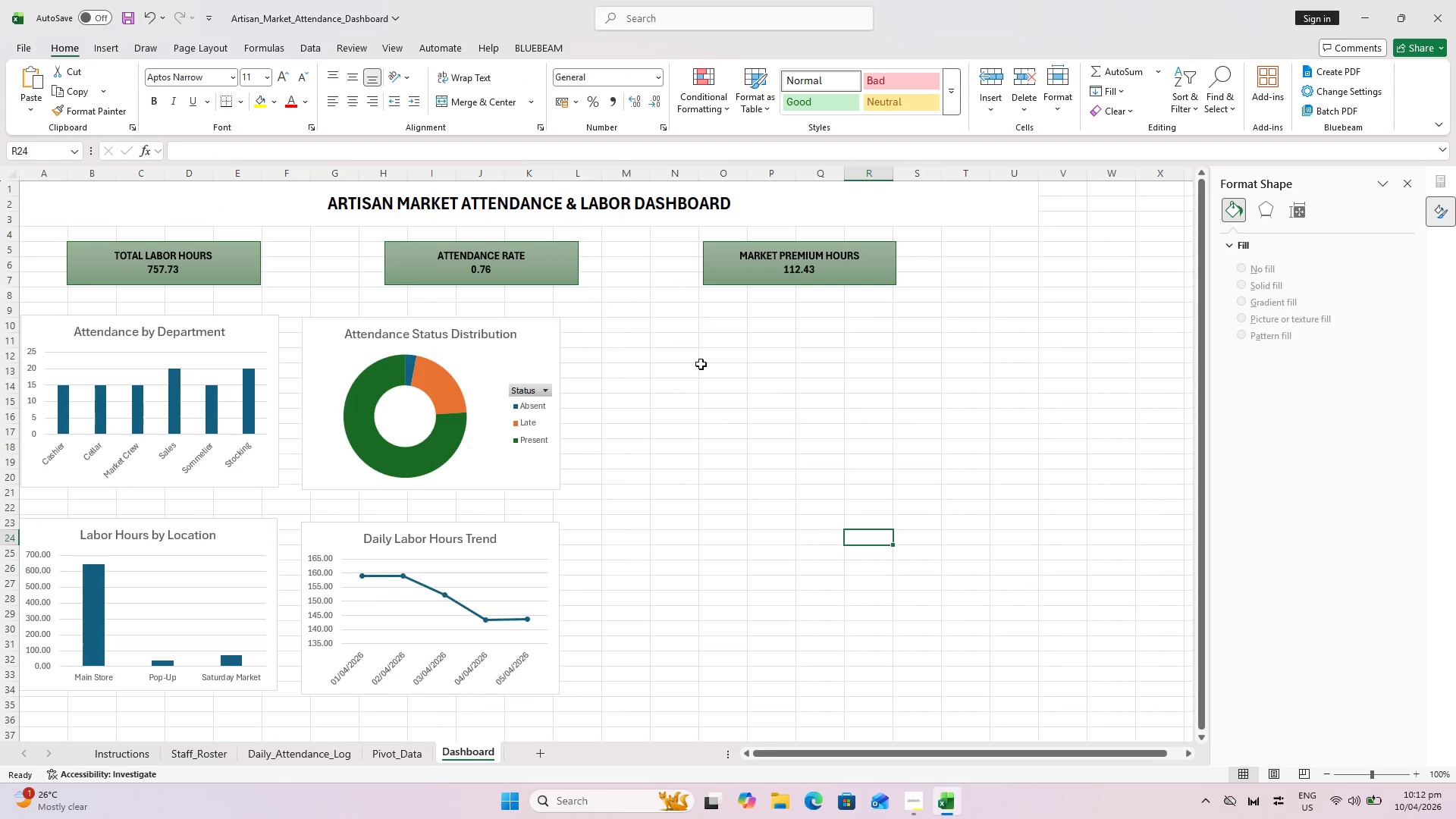 
left_click([769, 379])
 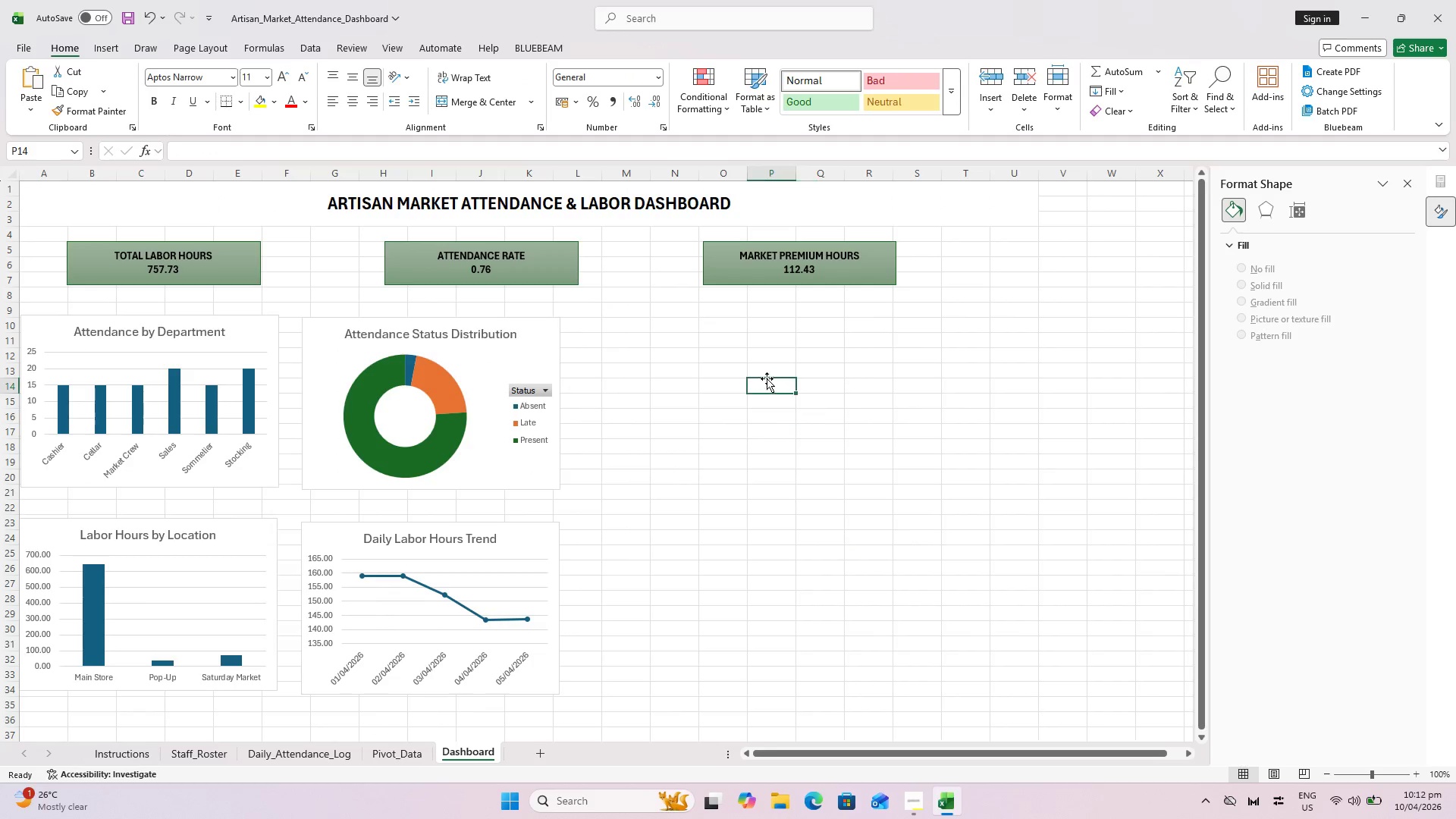 
key(Control+V)
 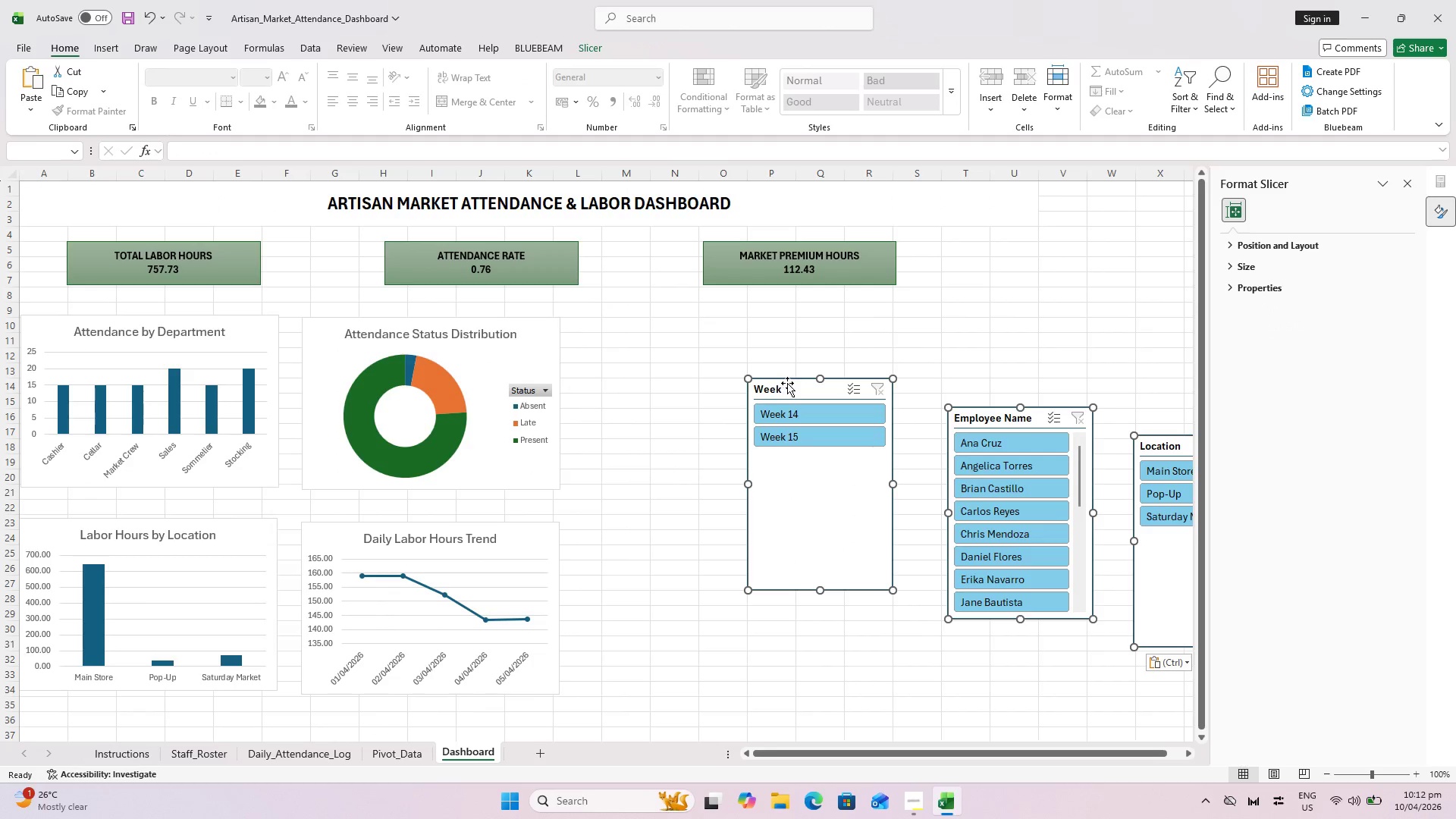 
left_click_drag(start_coordinate=[801, 388], to_coordinate=[685, 347])
 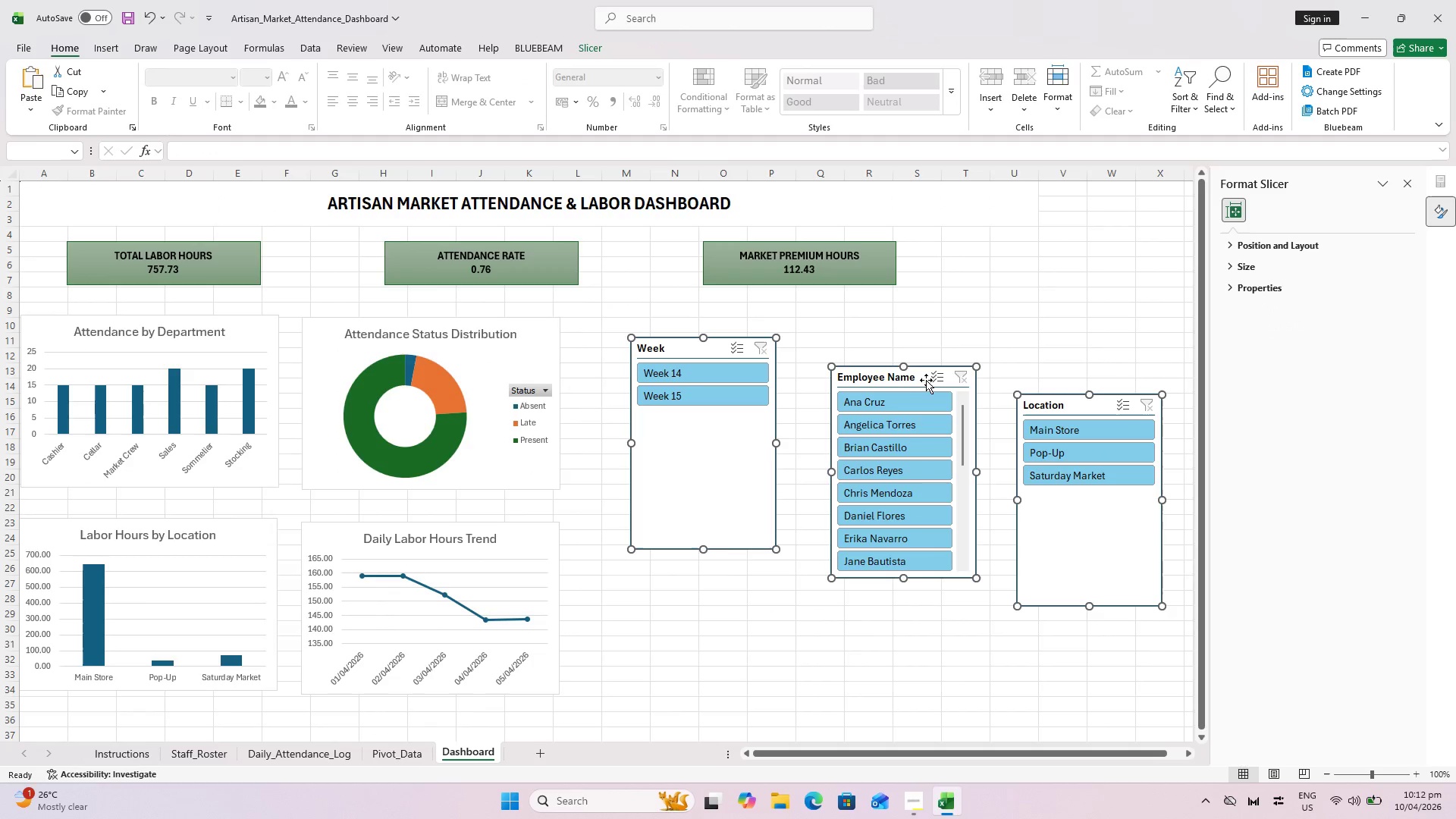 
left_click_drag(start_coordinate=[924, 376], to_coordinate=[934, 365])
 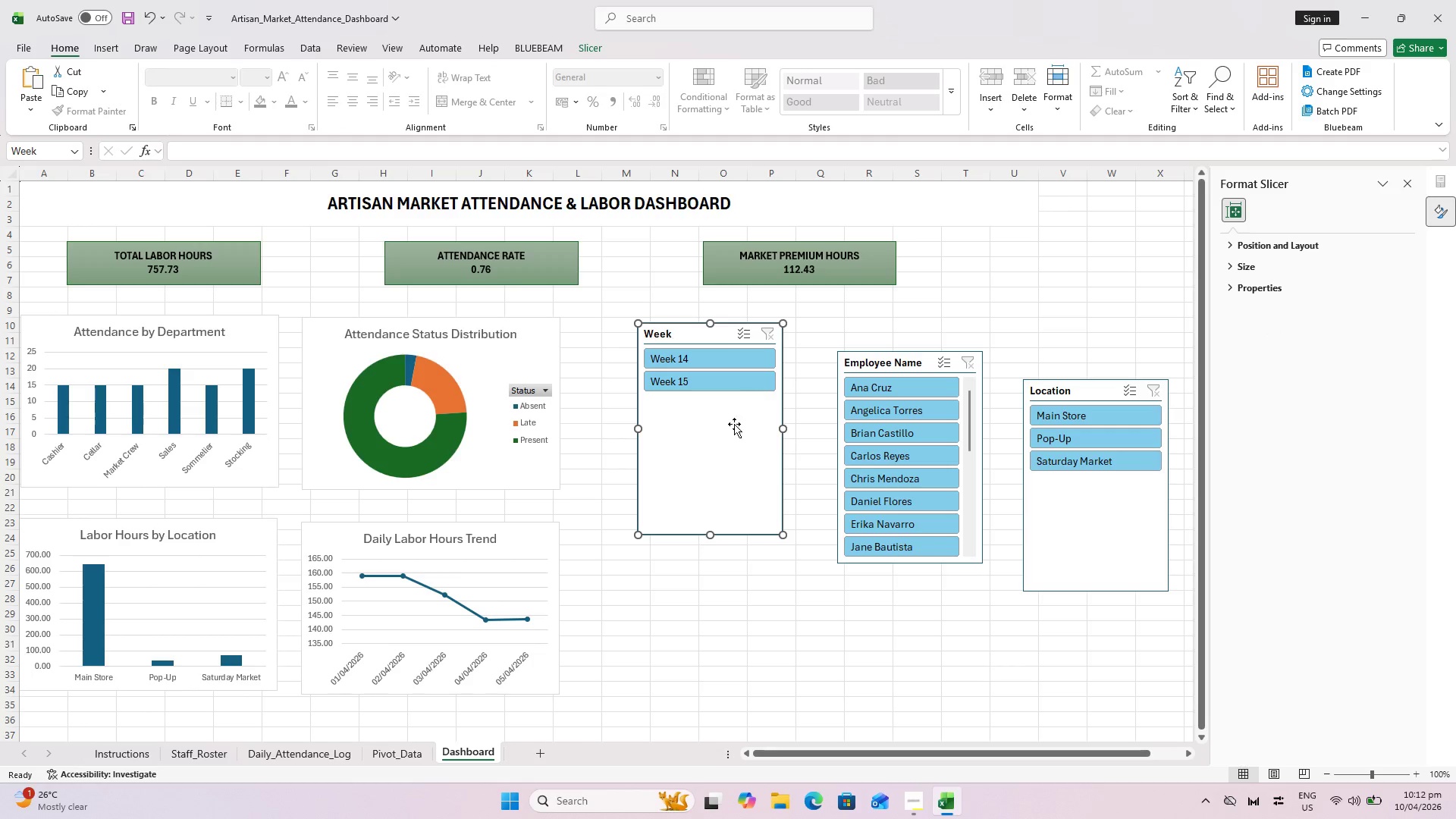 
wait(7.08)
 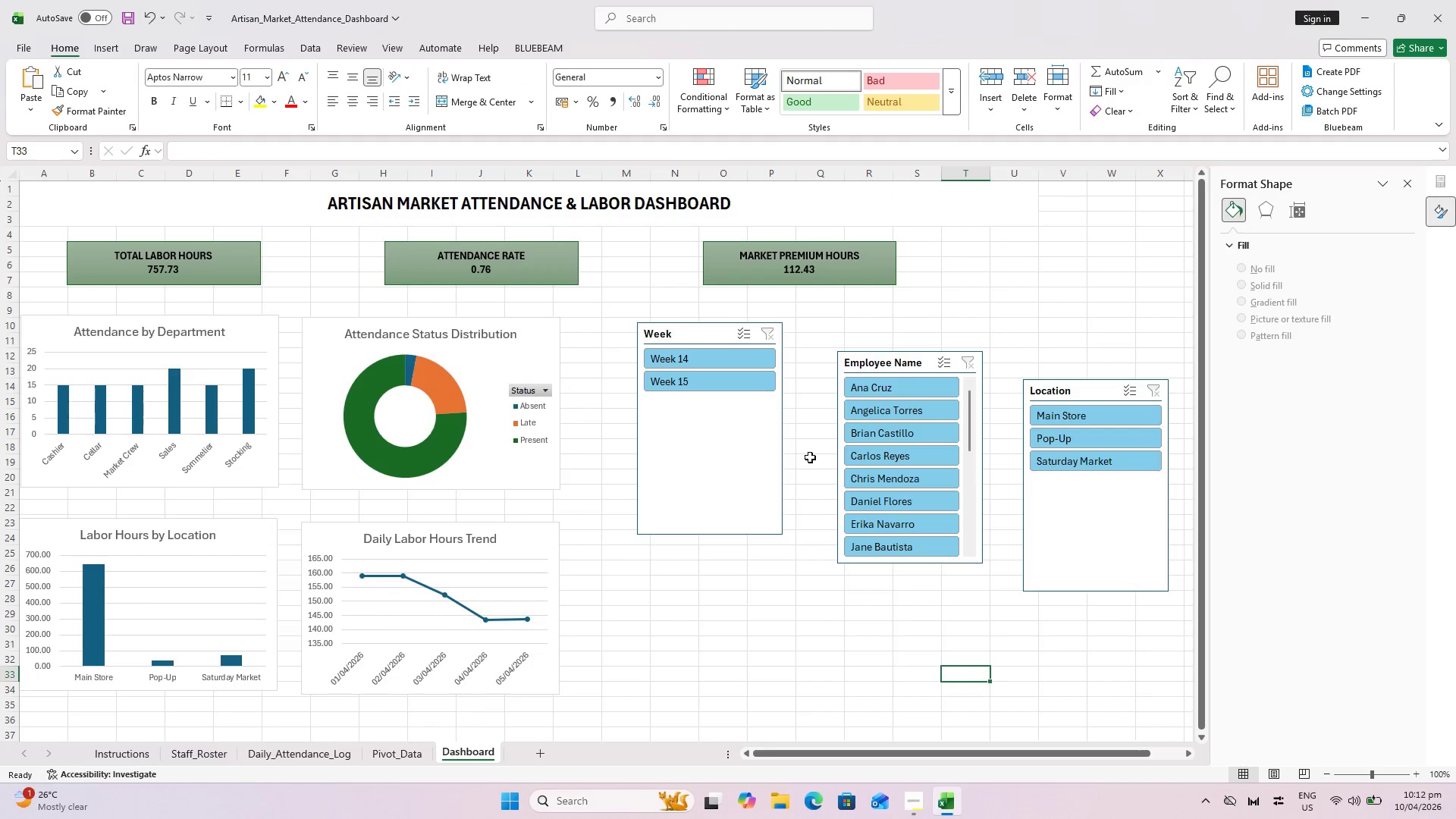 
right_click([713, 453])
 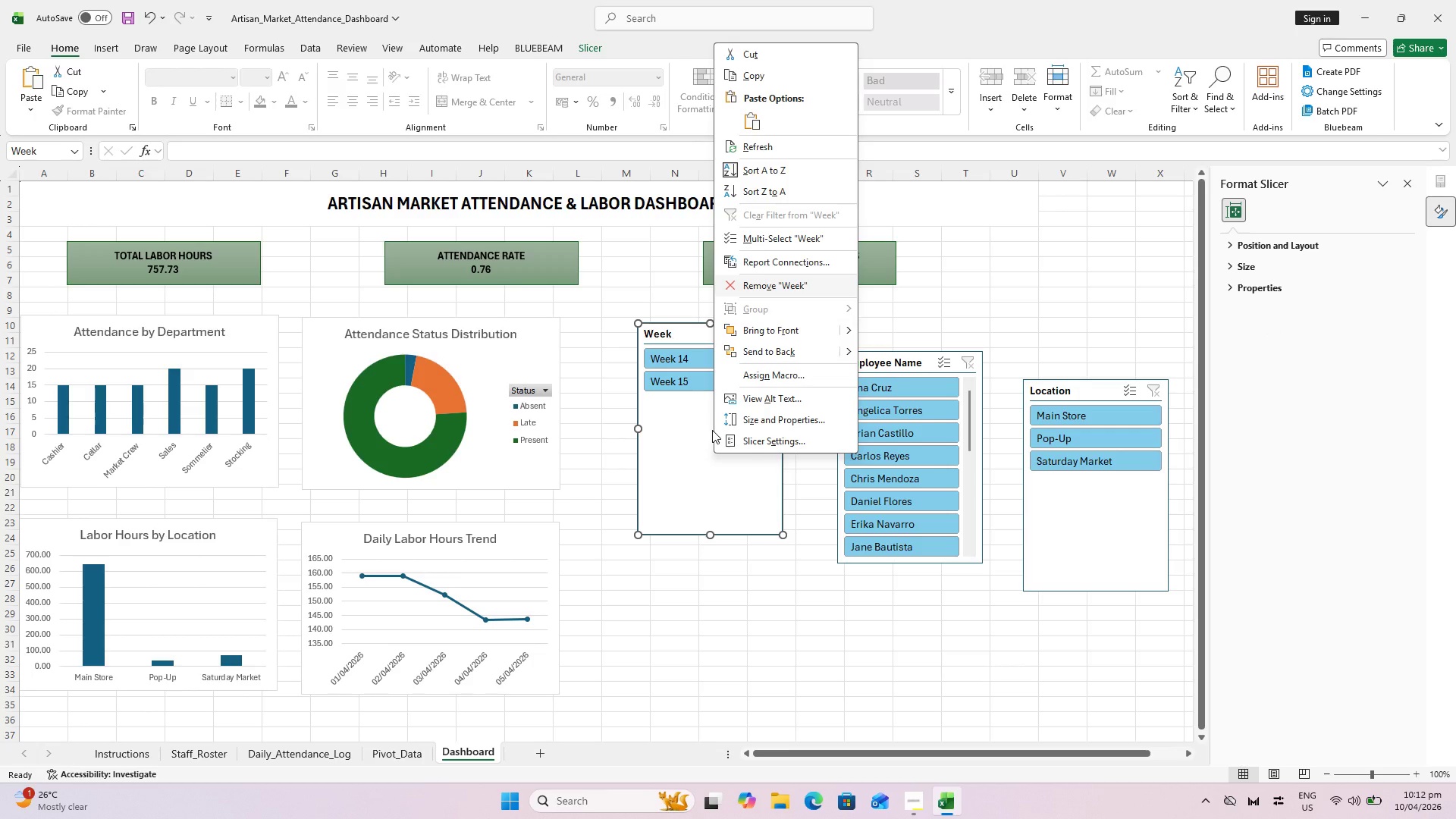 
wait(5.42)
 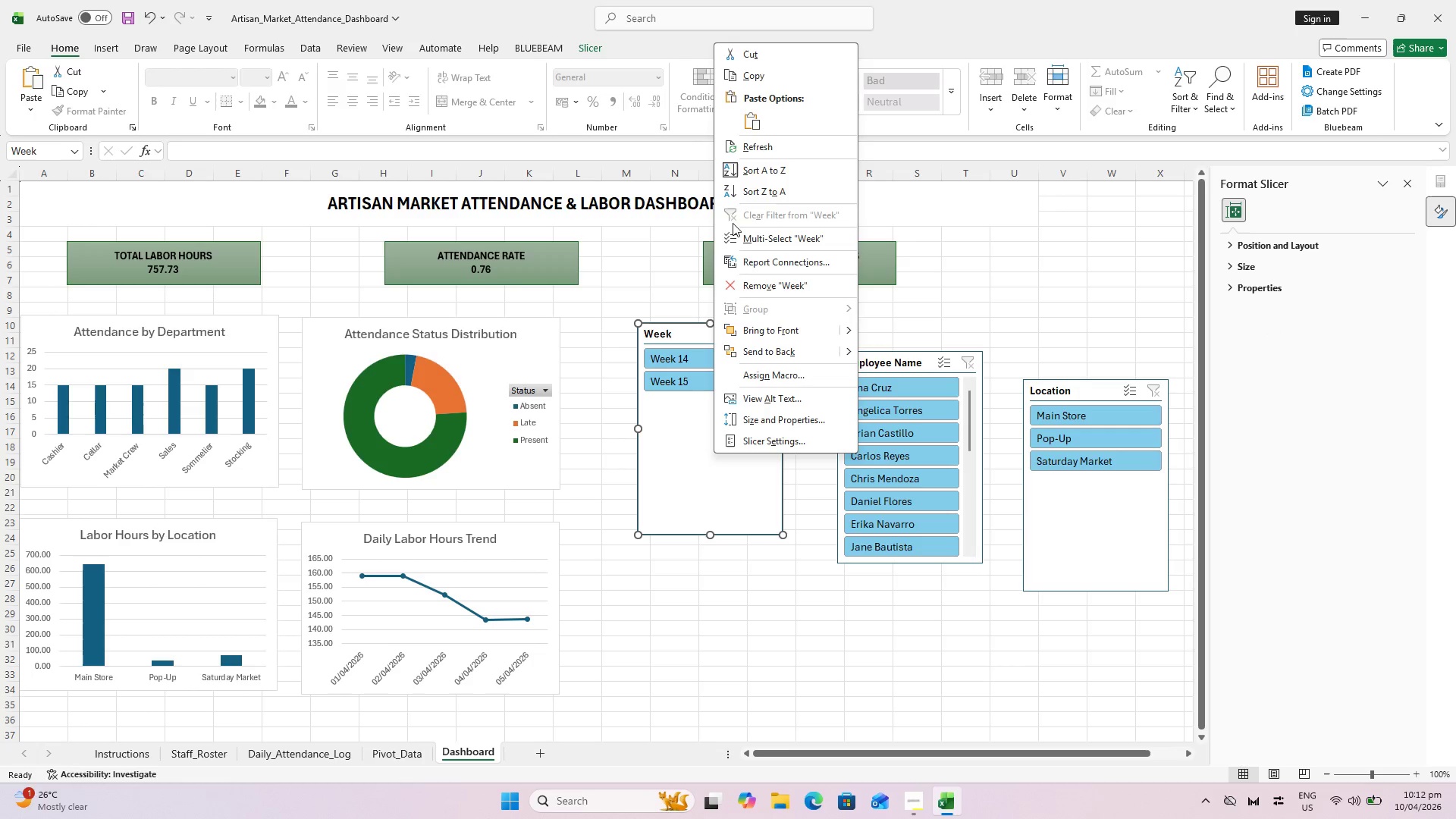 
left_click([786, 265])
 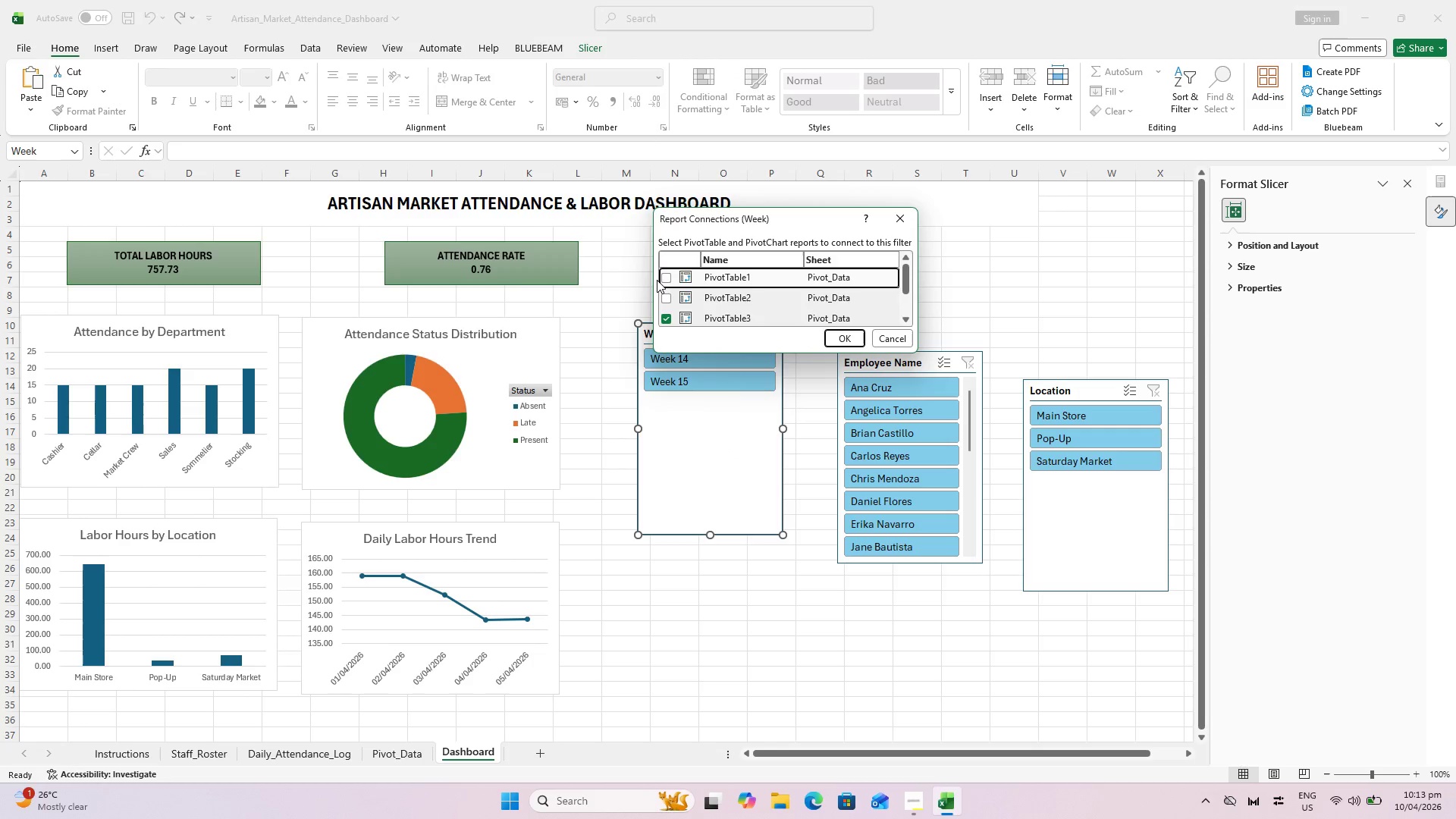 
left_click([669, 275])
 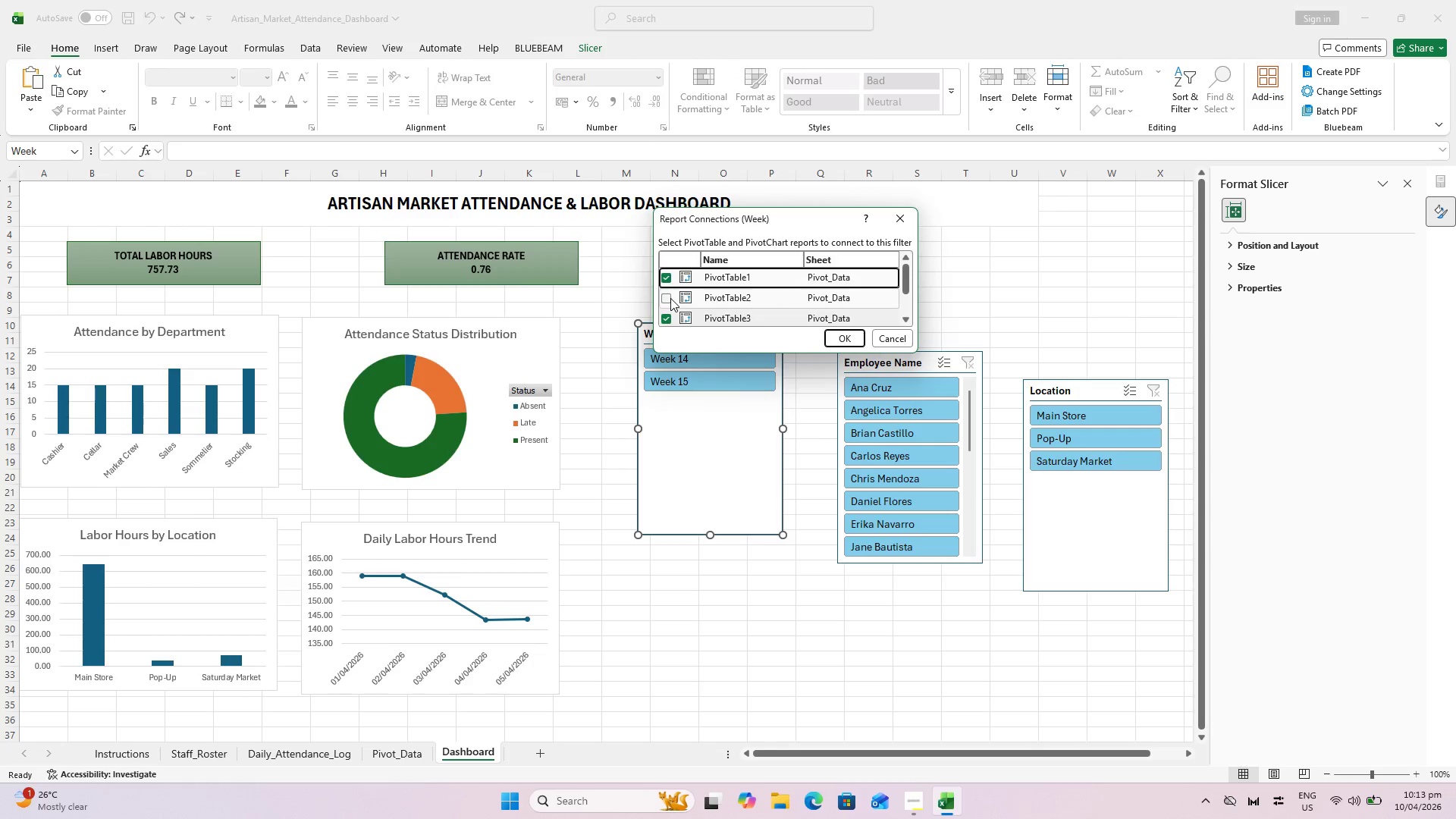 
left_click([670, 298])
 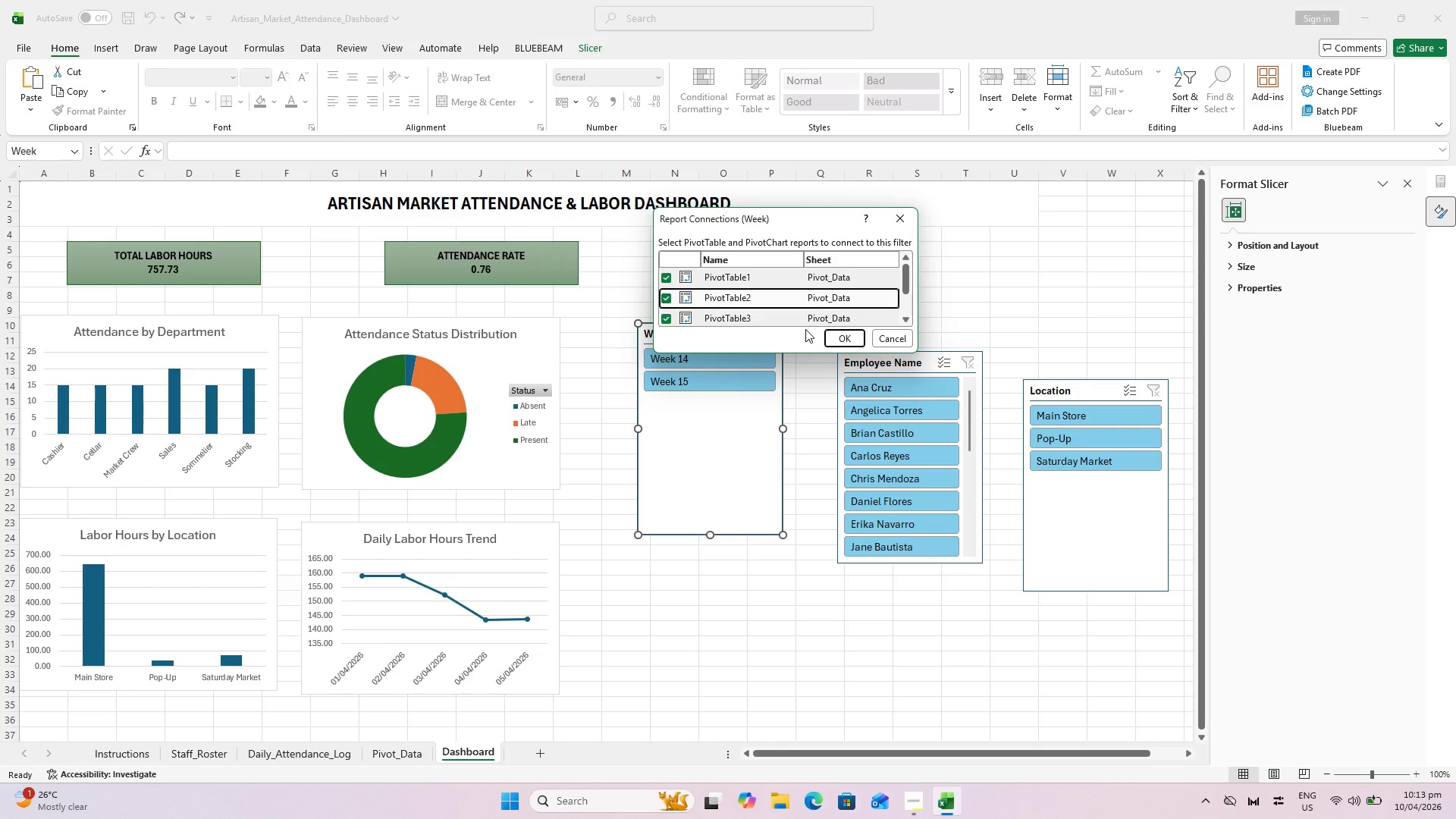 
left_click([840, 337])
 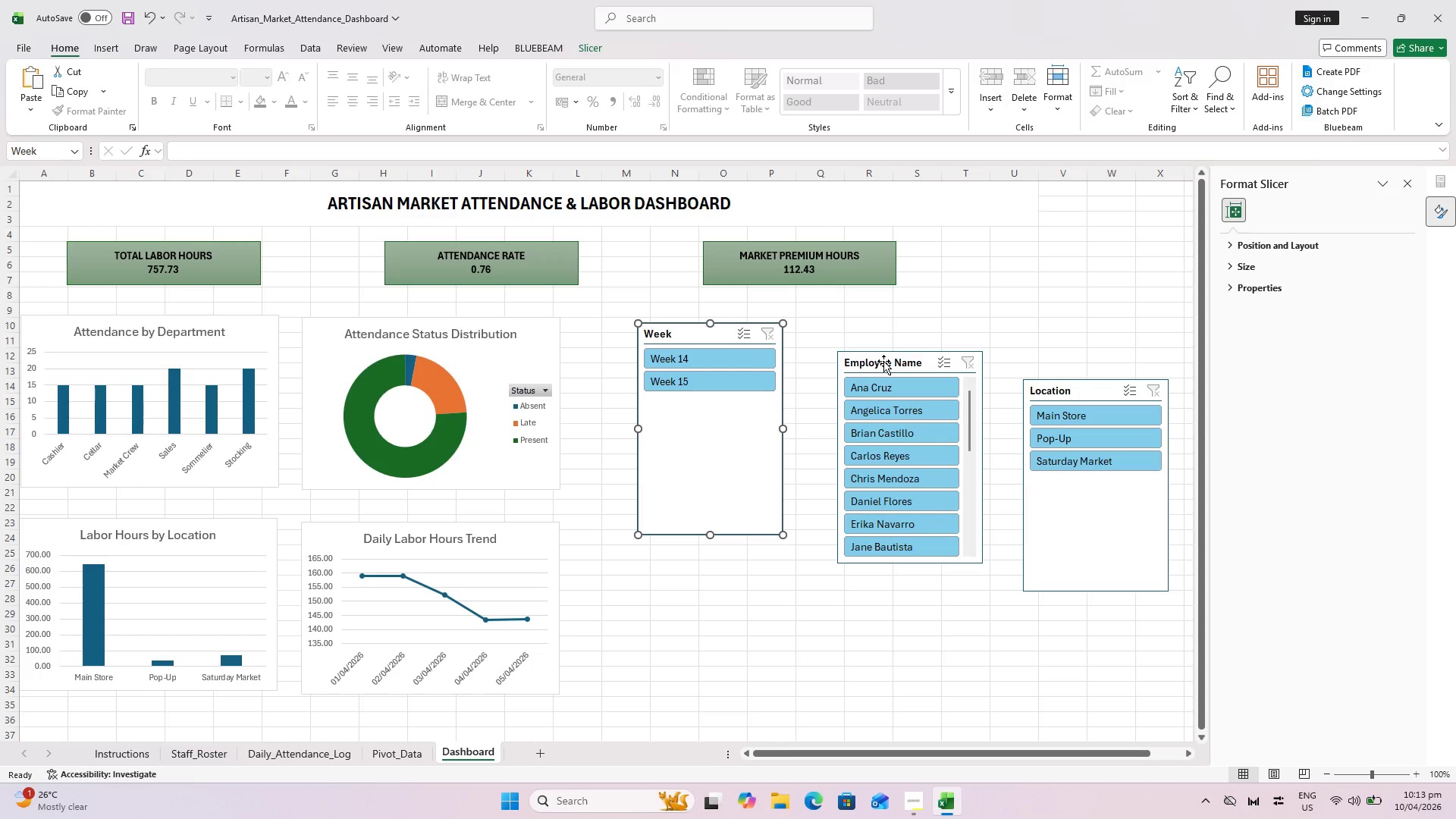 
wait(5.66)
 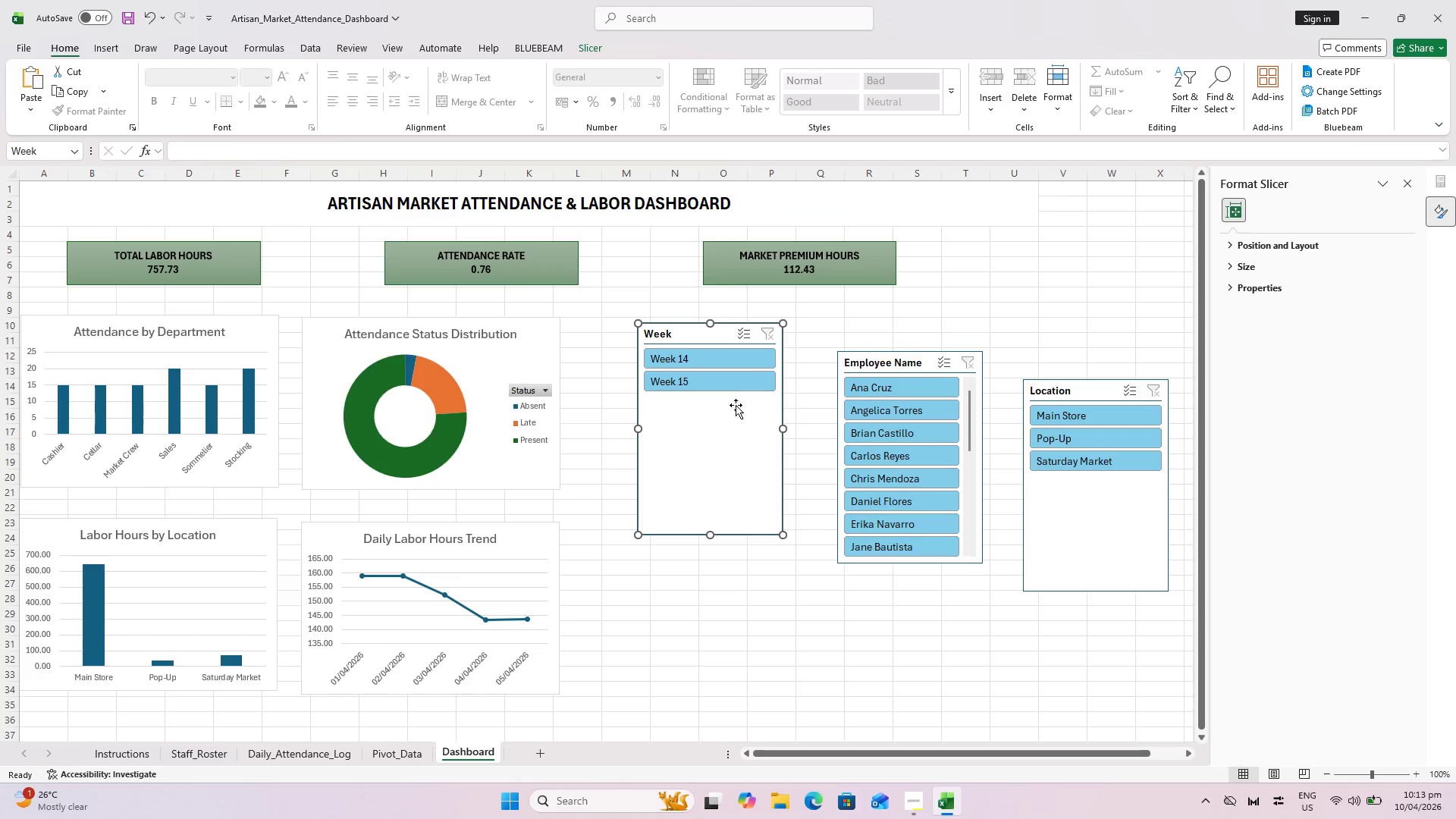 
left_click([883, 360])
 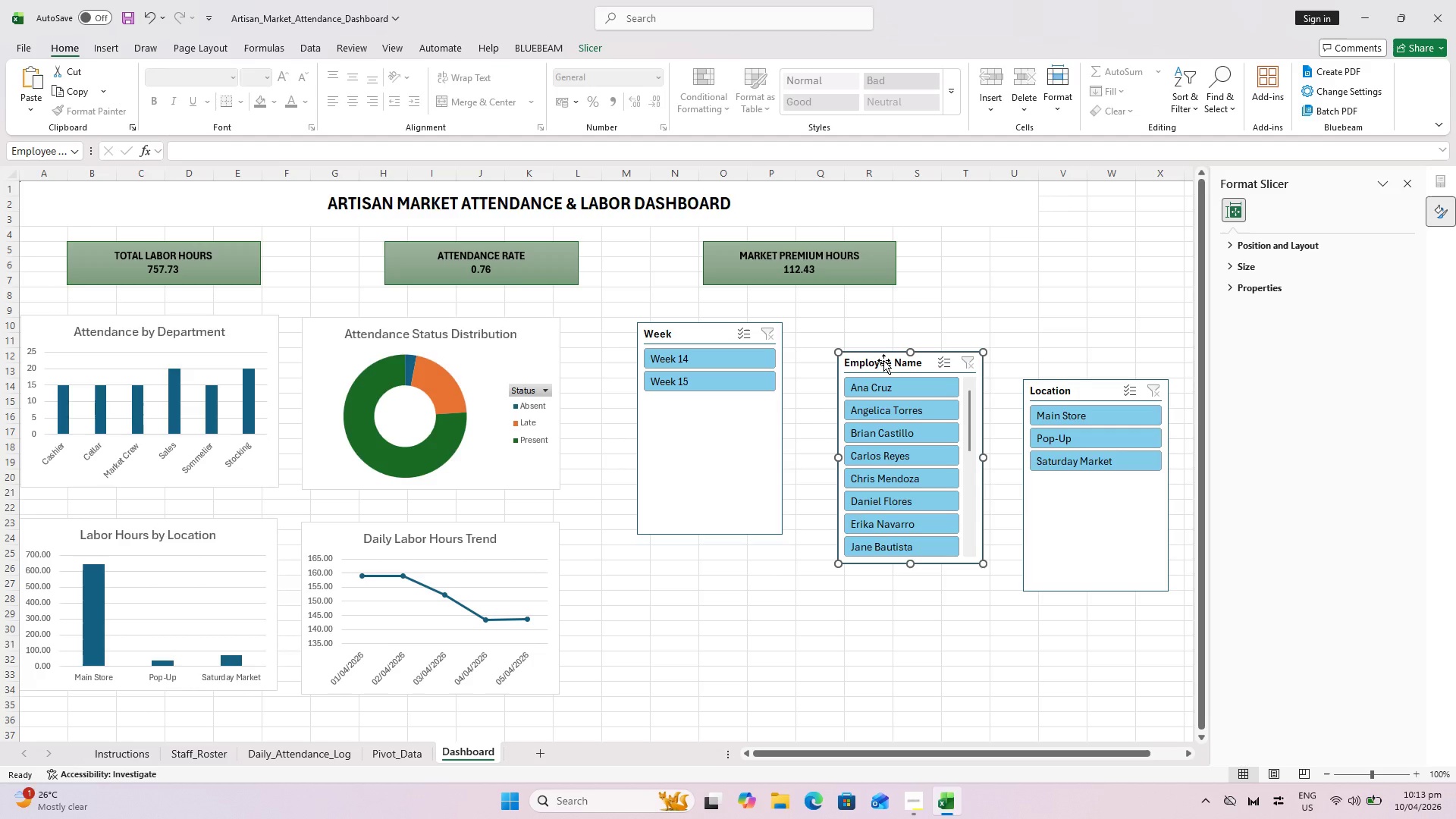 
right_click([883, 360])
 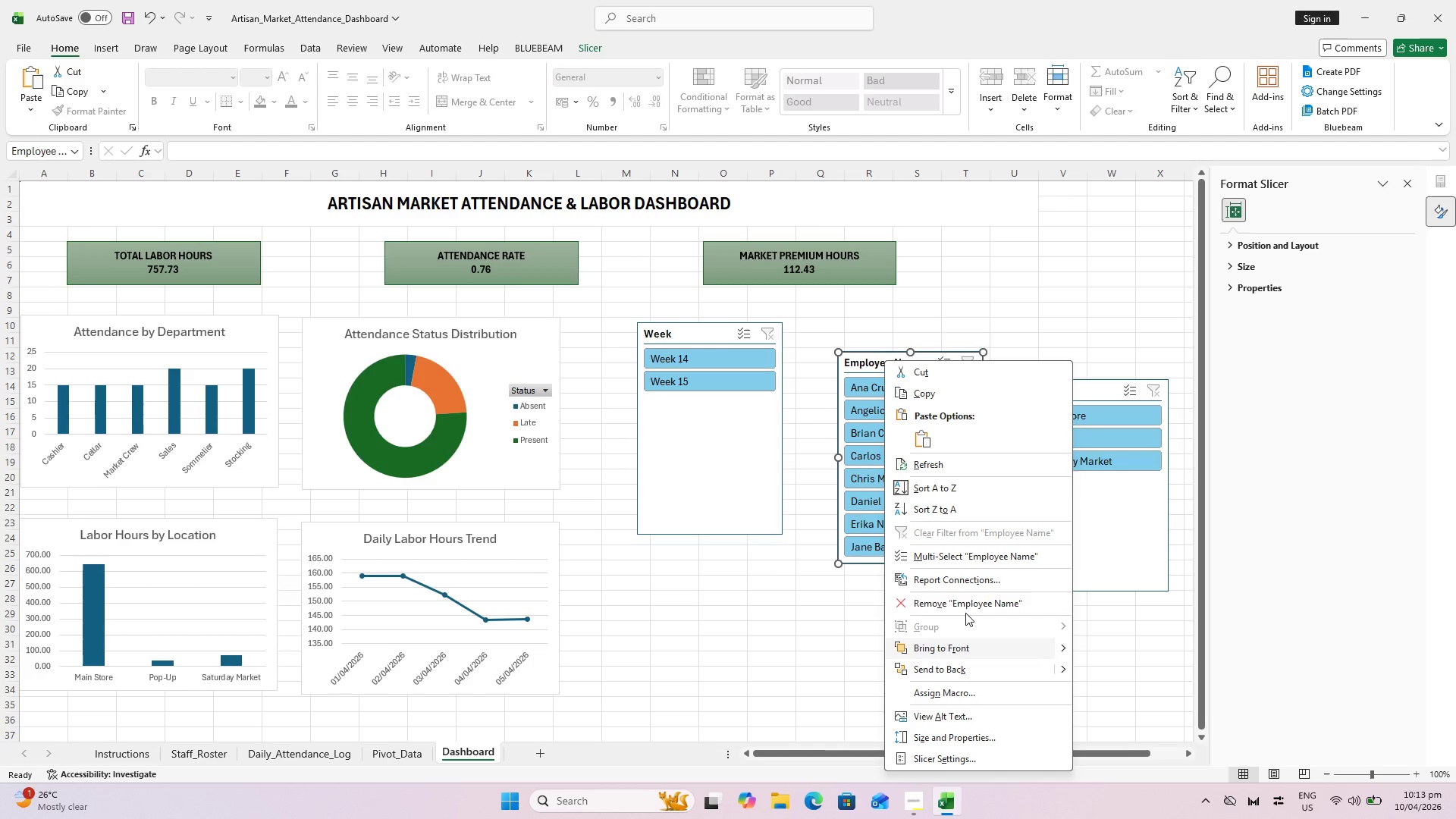 
left_click([969, 585])
 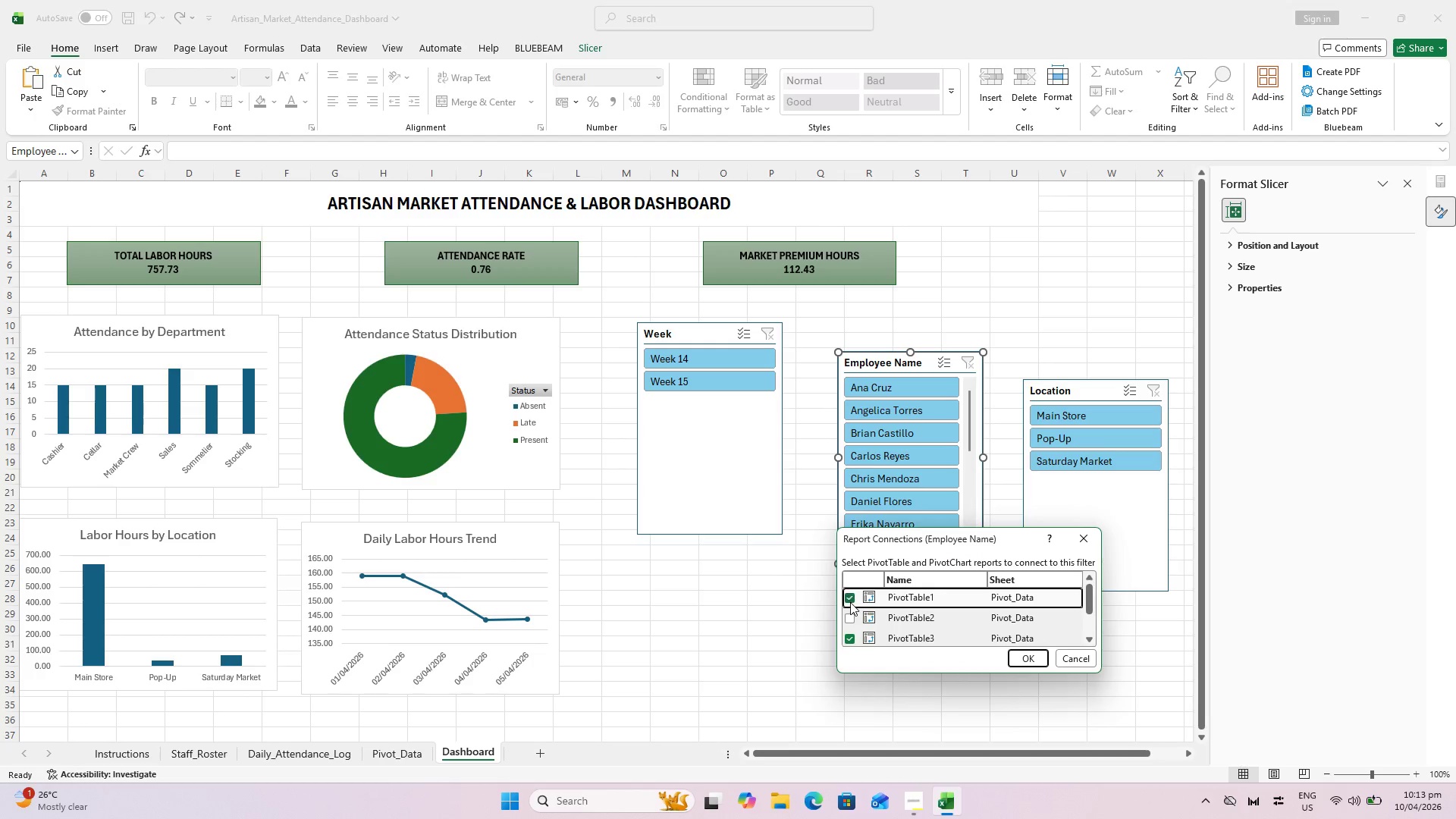 
left_click([856, 617])
 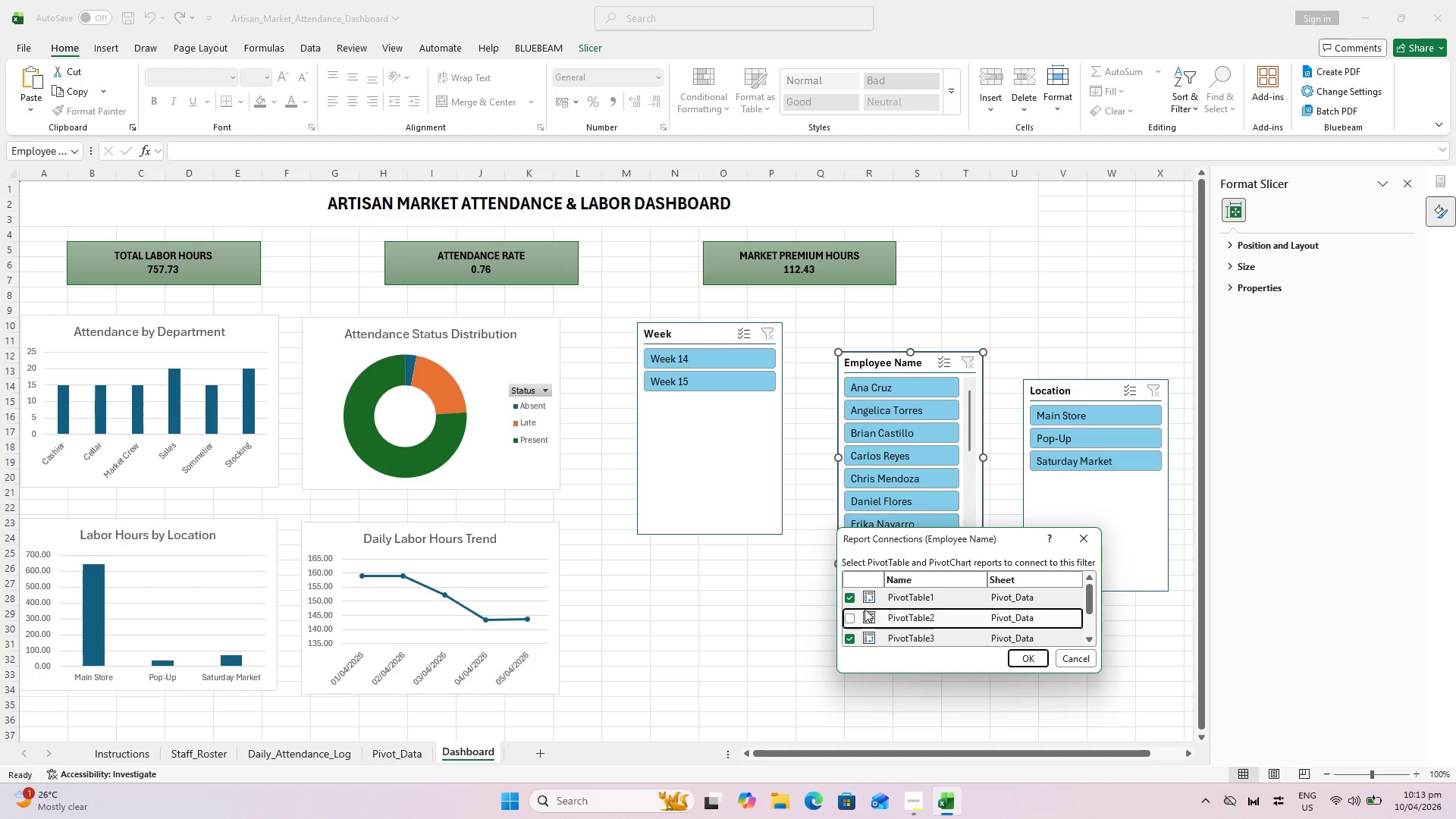 
left_click([852, 618])
 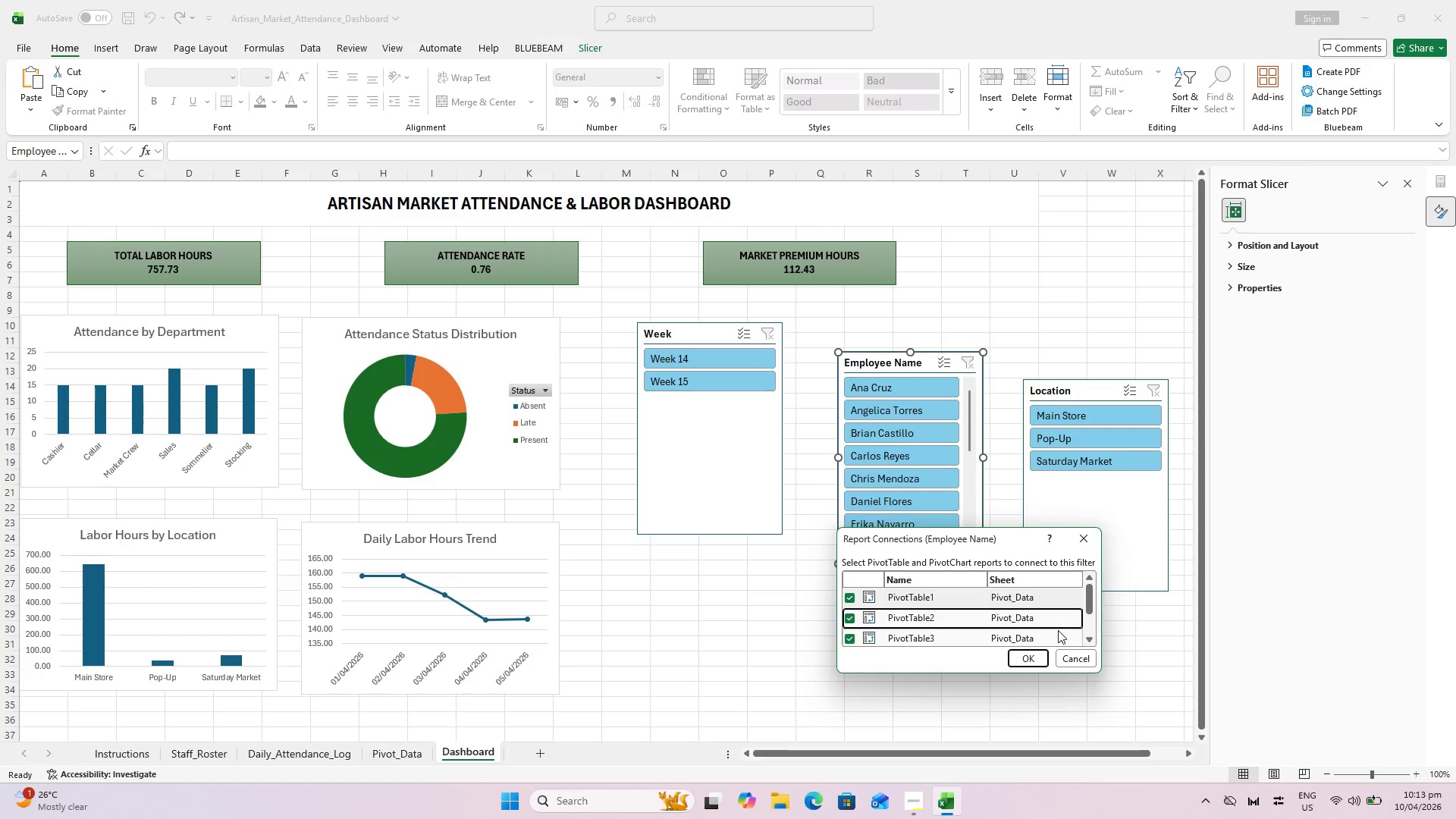 
left_click([1031, 661])
 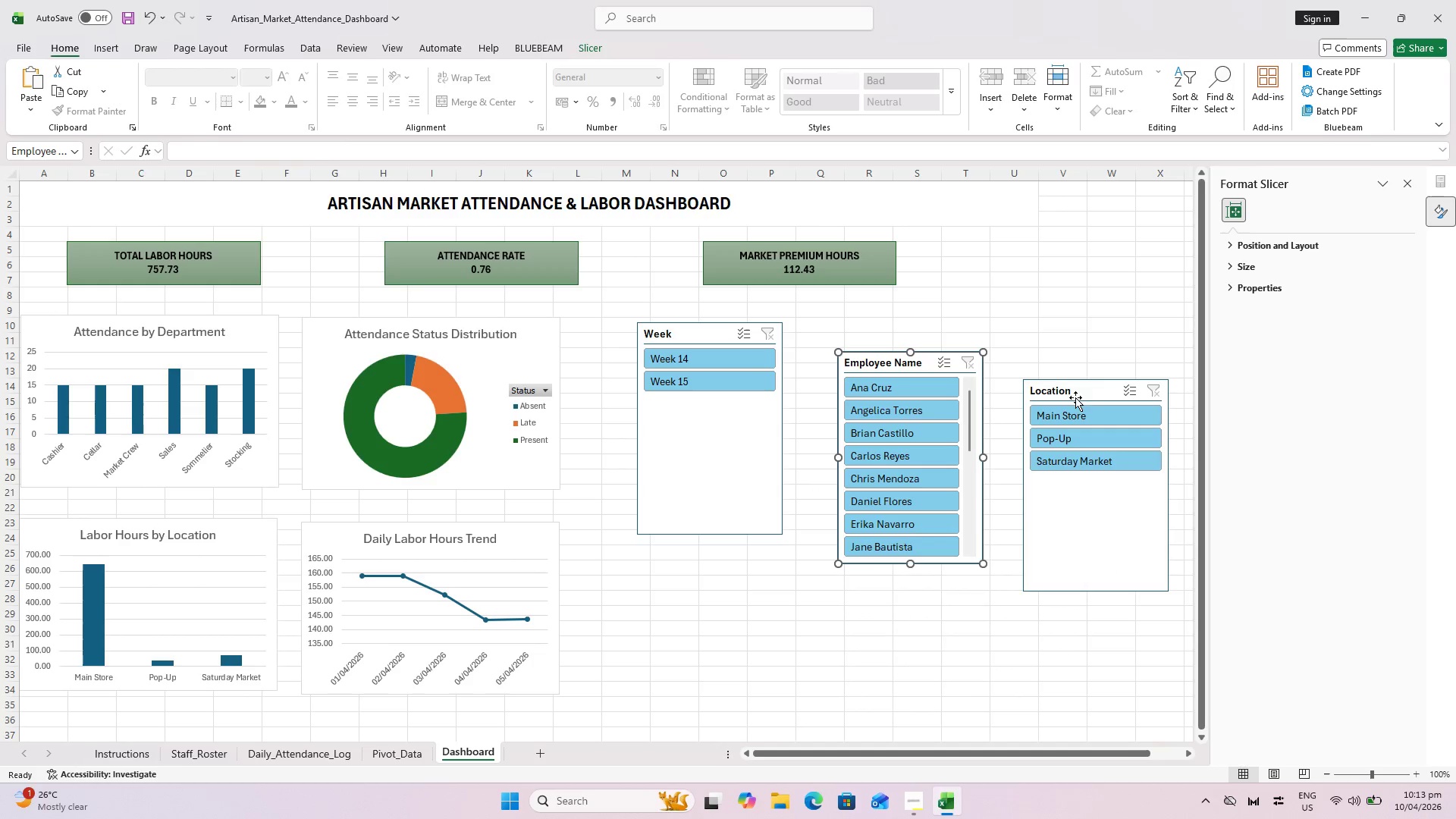 
left_click_drag(start_coordinate=[1101, 391], to_coordinate=[1068, 381])
 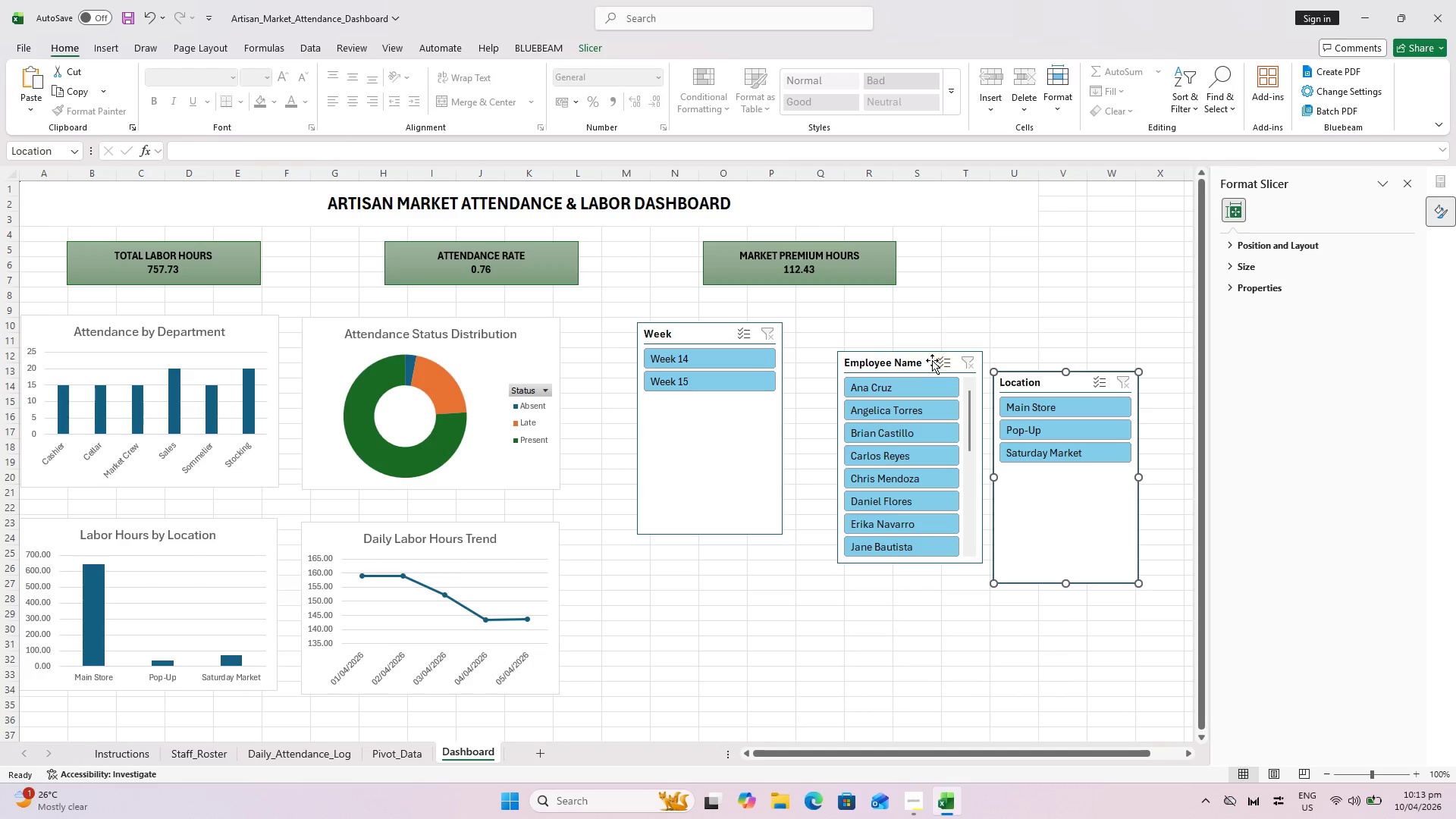 
left_click_drag(start_coordinate=[931, 359], to_coordinate=[903, 328])
 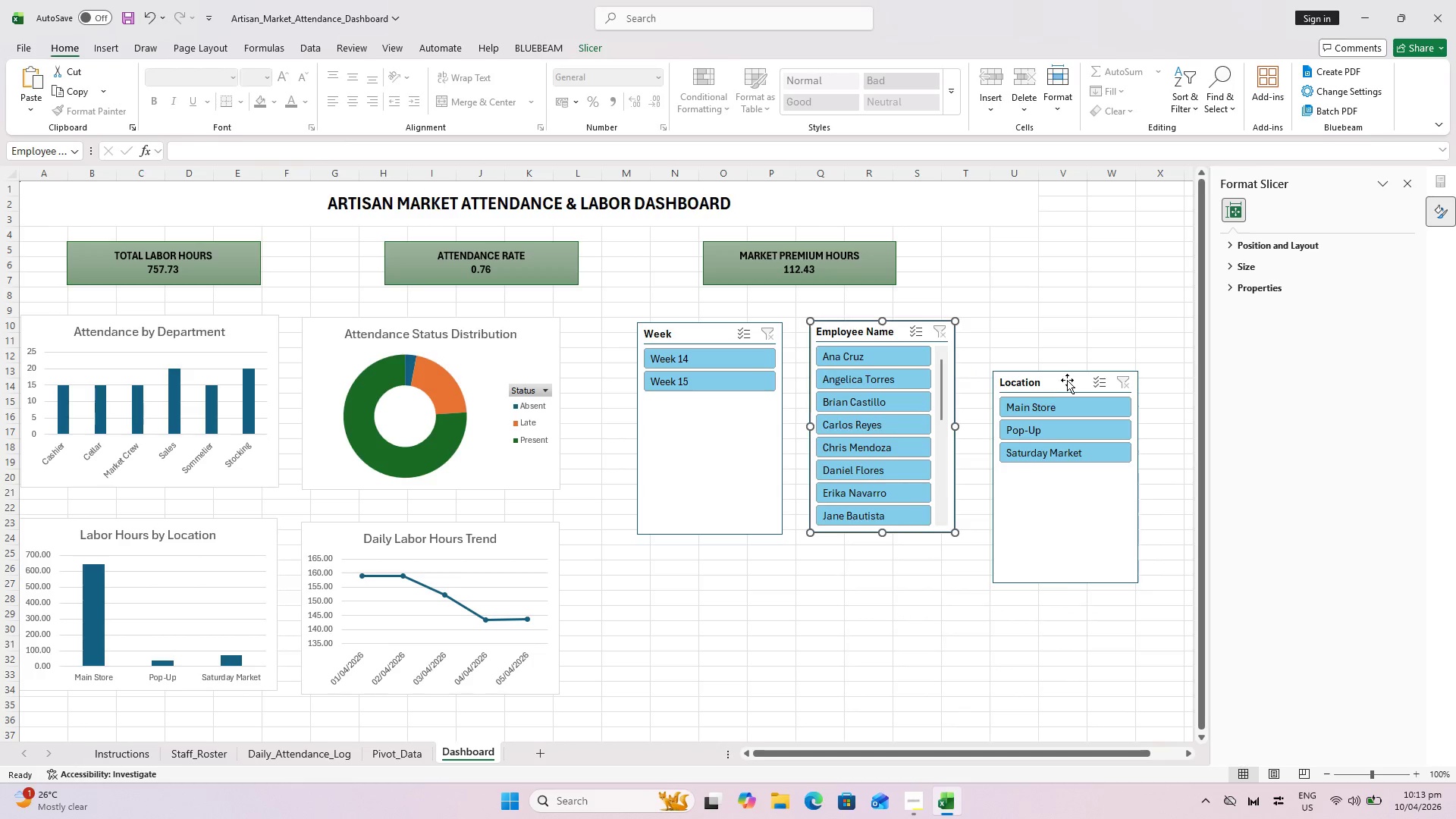 
left_click_drag(start_coordinate=[1067, 380], to_coordinate=[806, 564])
 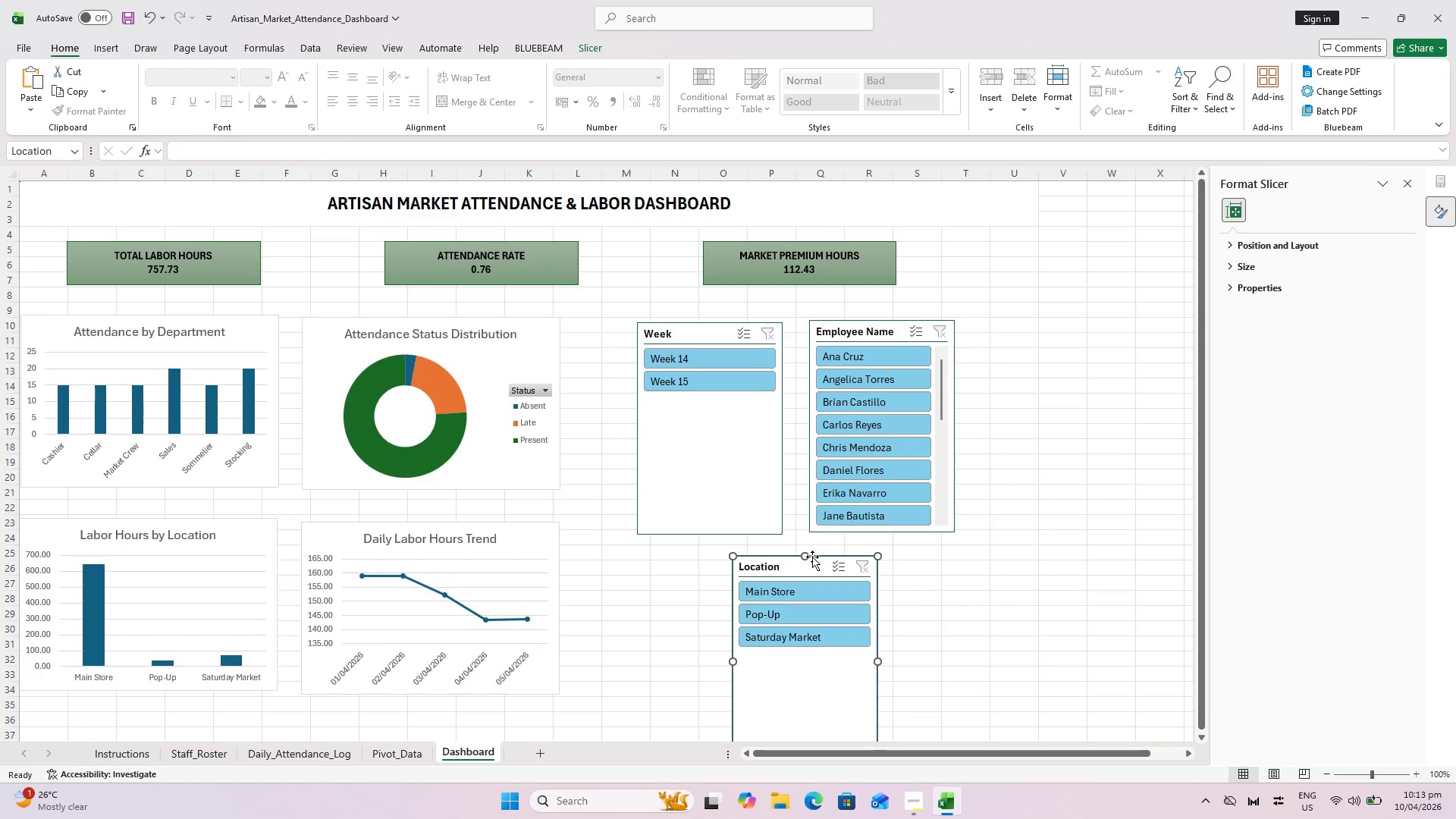 
key(Alt+AltLeft)
 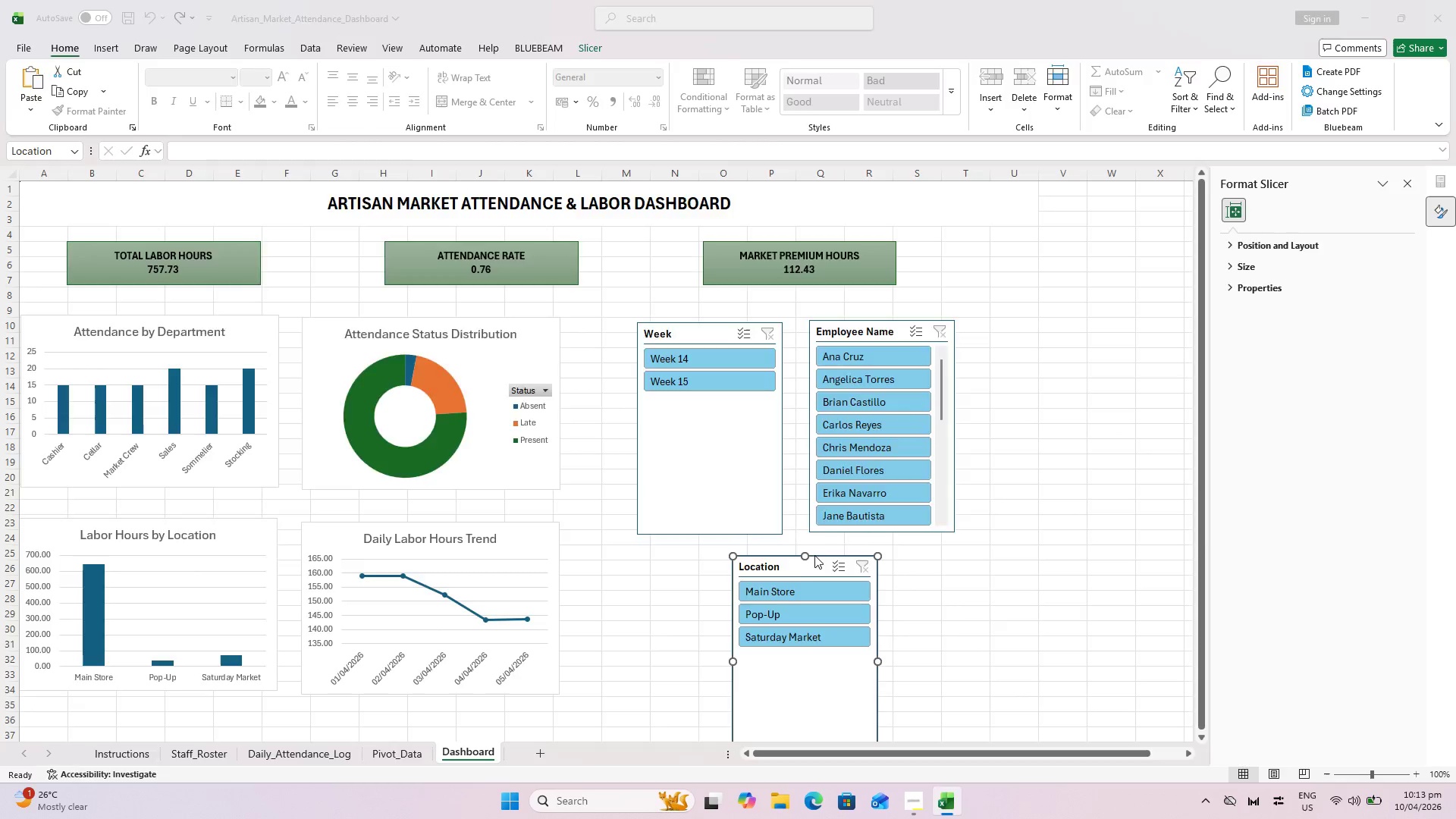 
key(Alt+Tab)